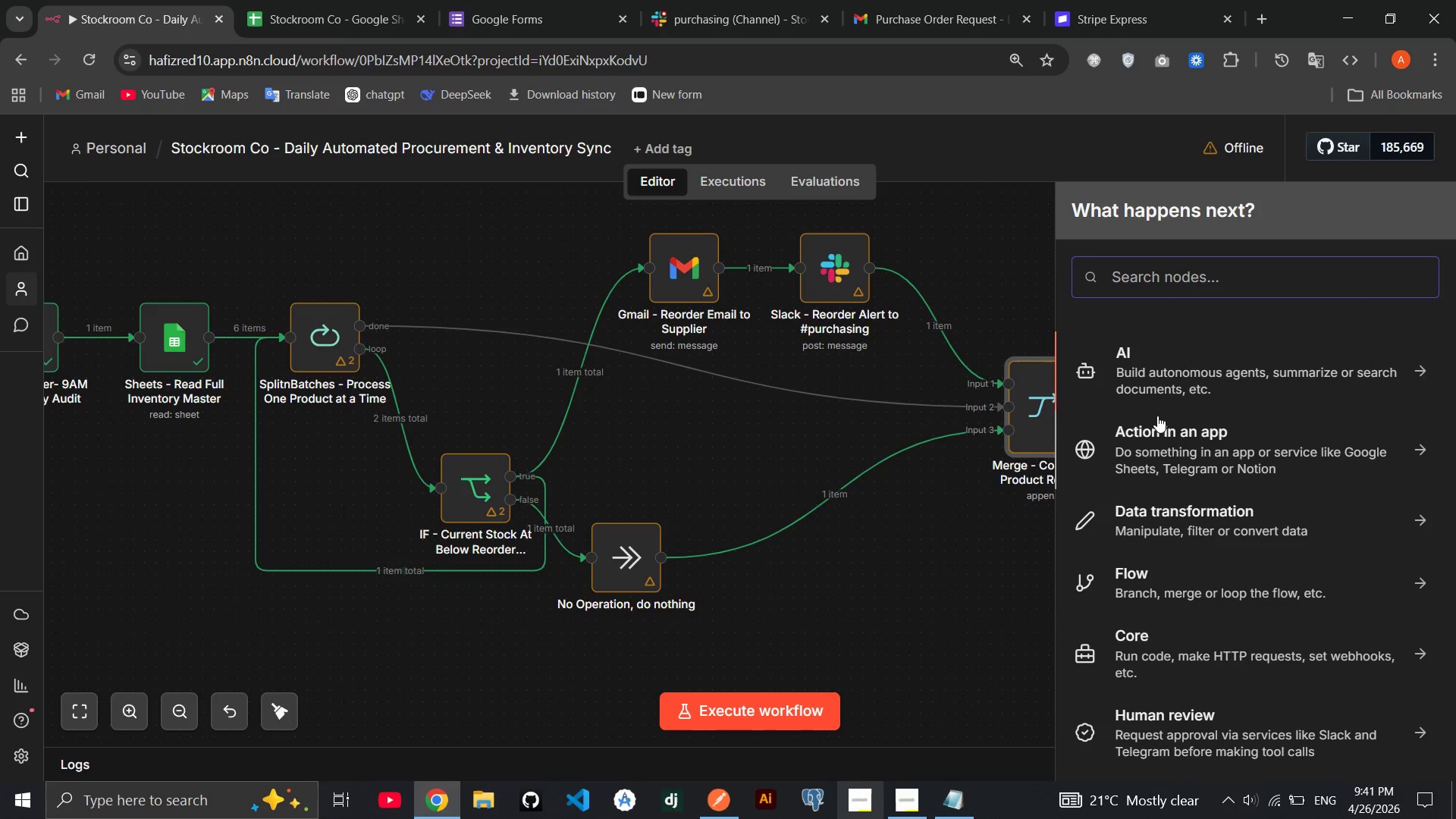 
type(code)
 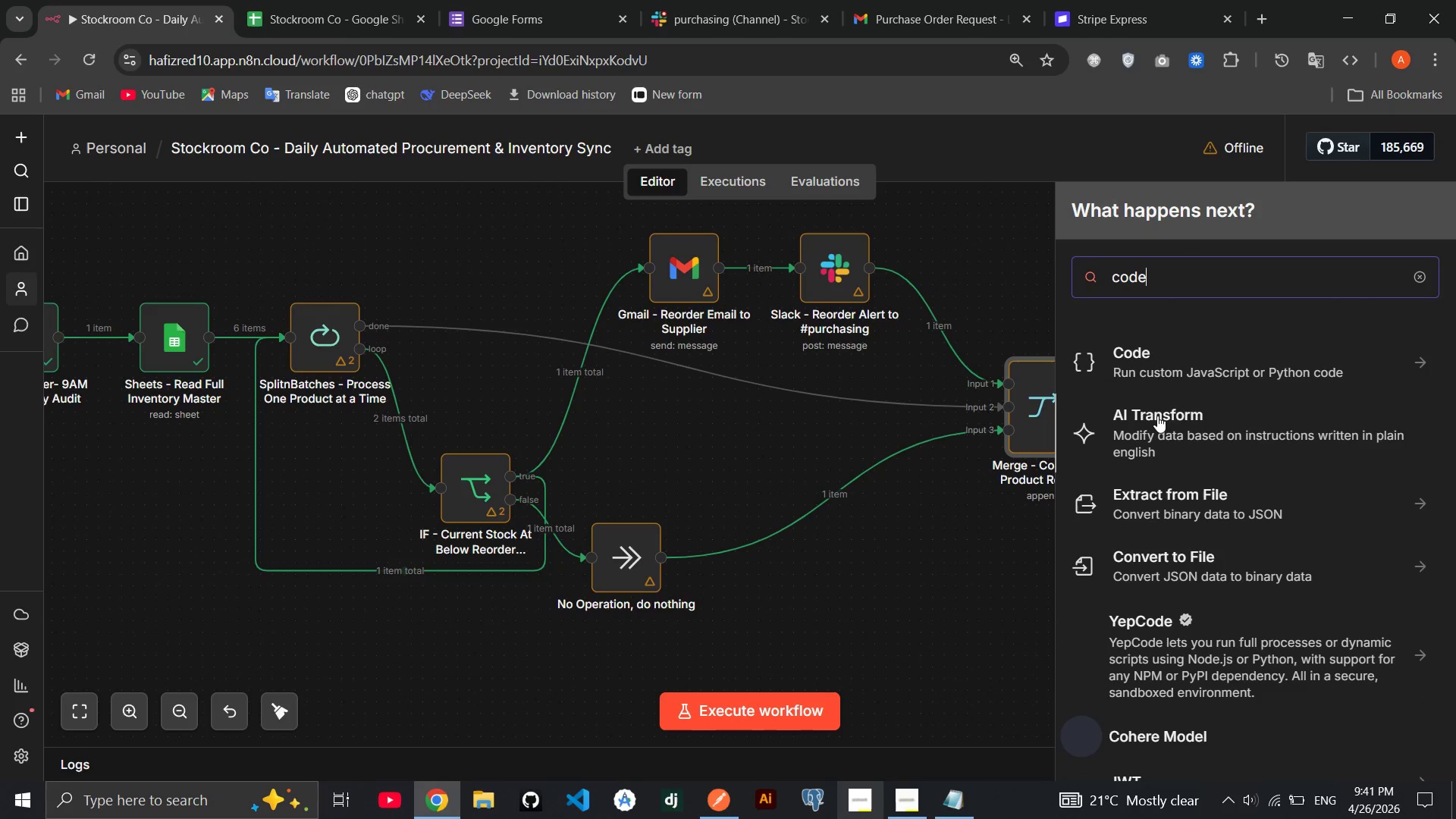 
key(Enter)
 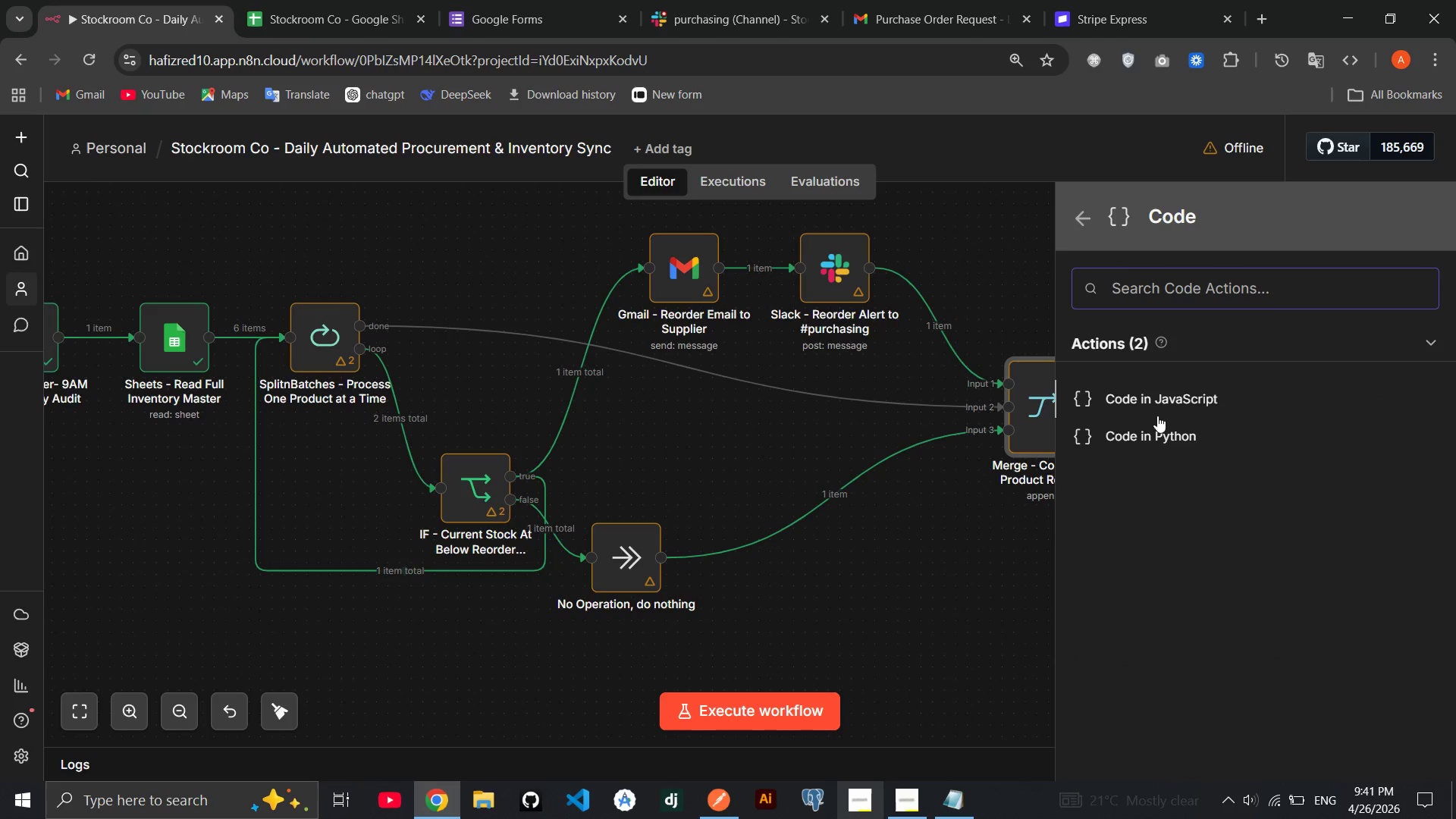 
key(Enter)
 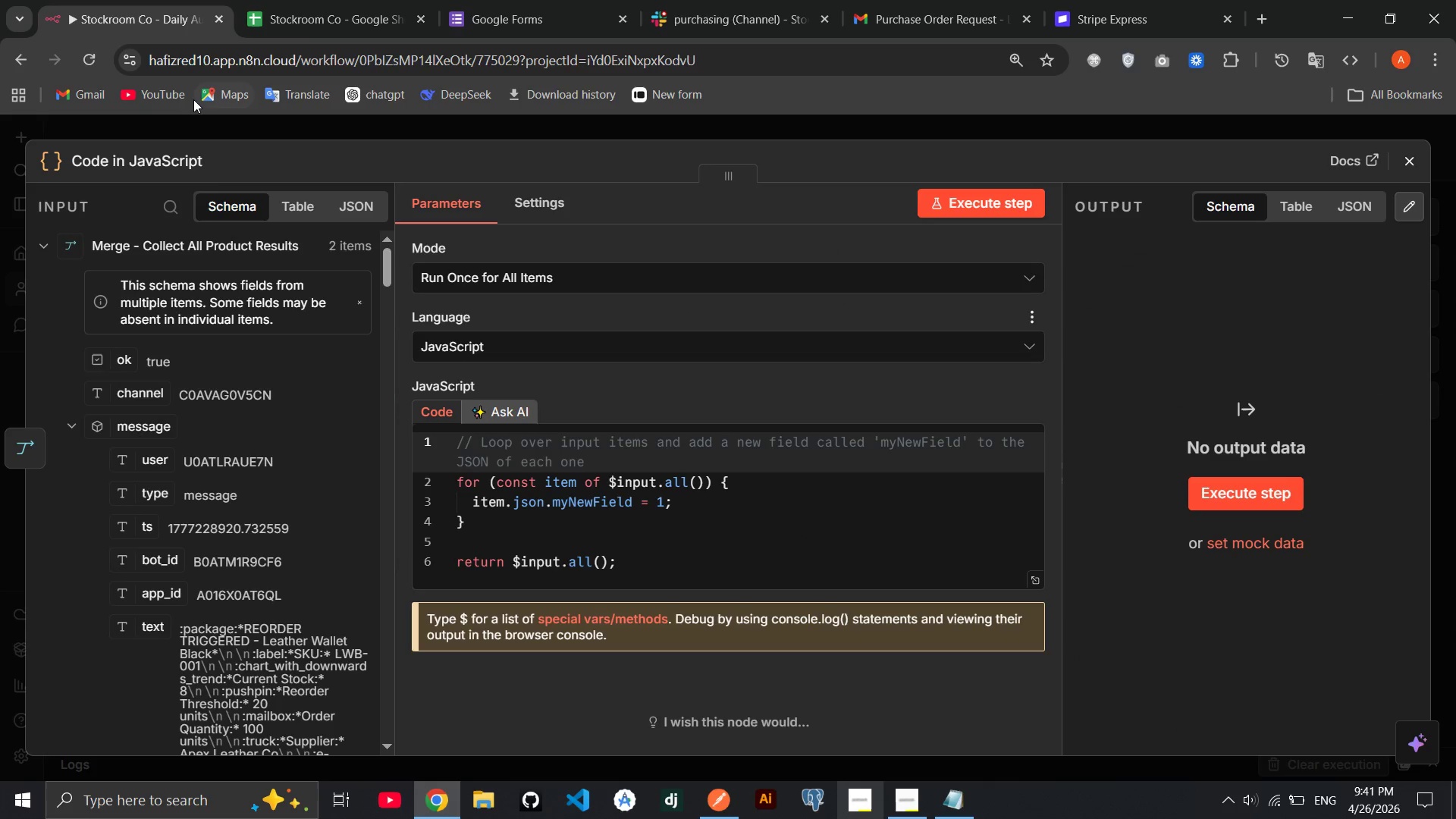 
left_click([183, 150])
 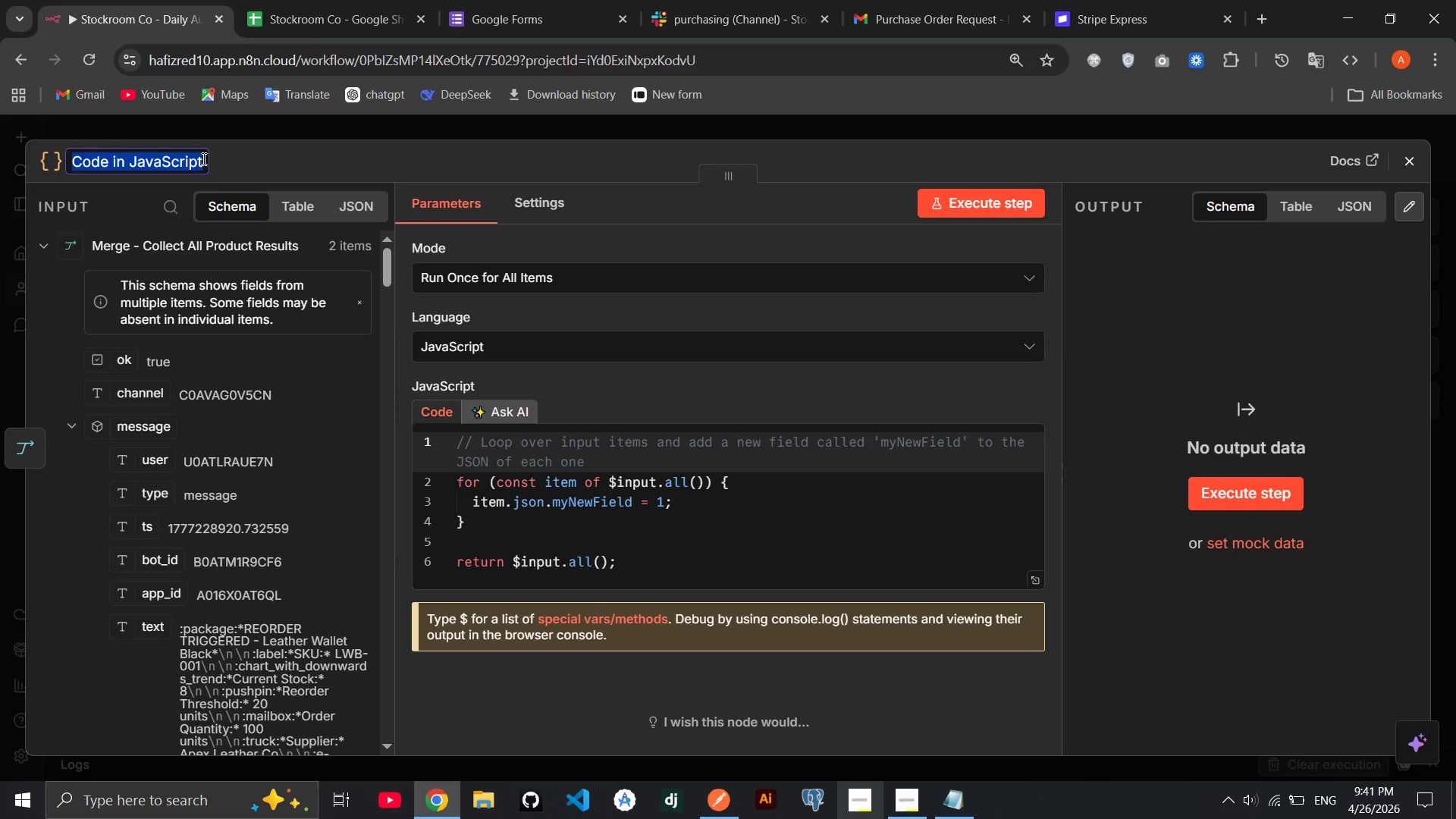 
left_click_drag(start_coordinate=[202, 158], to_coordinate=[193, 159])
 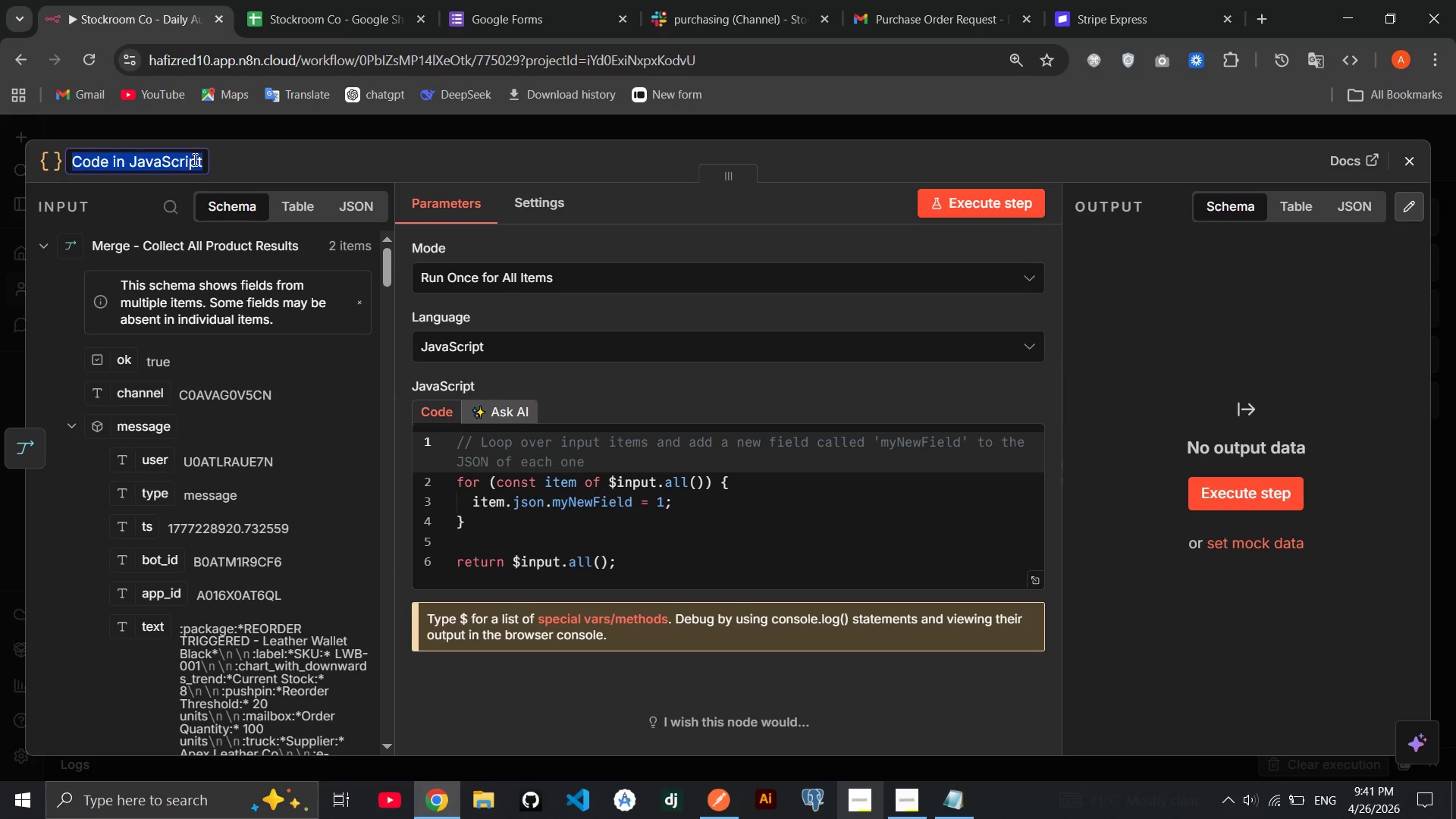 
left_click([193, 159])
 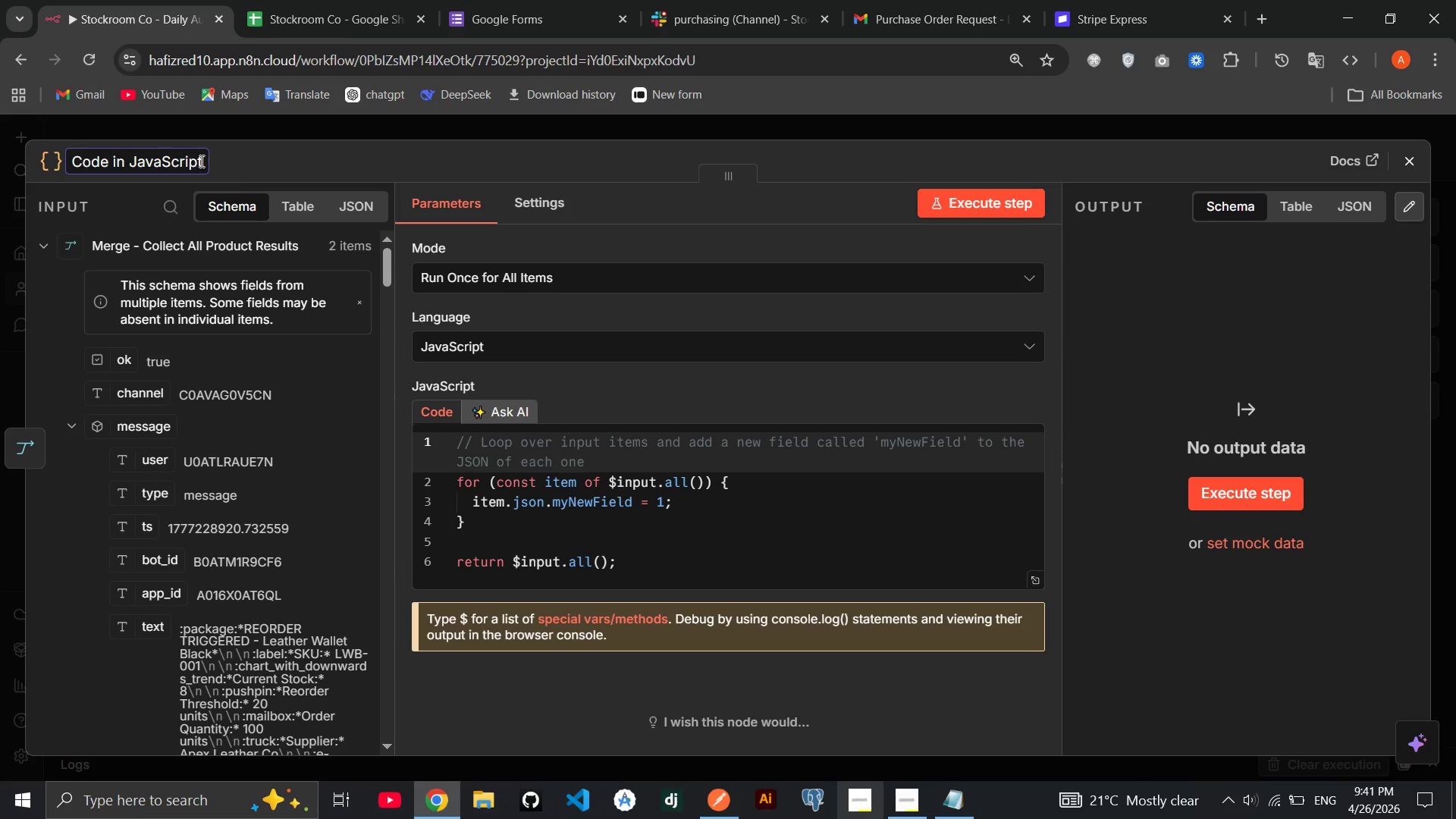 
left_click_drag(start_coordinate=[200, 161], to_coordinate=[115, 161])
 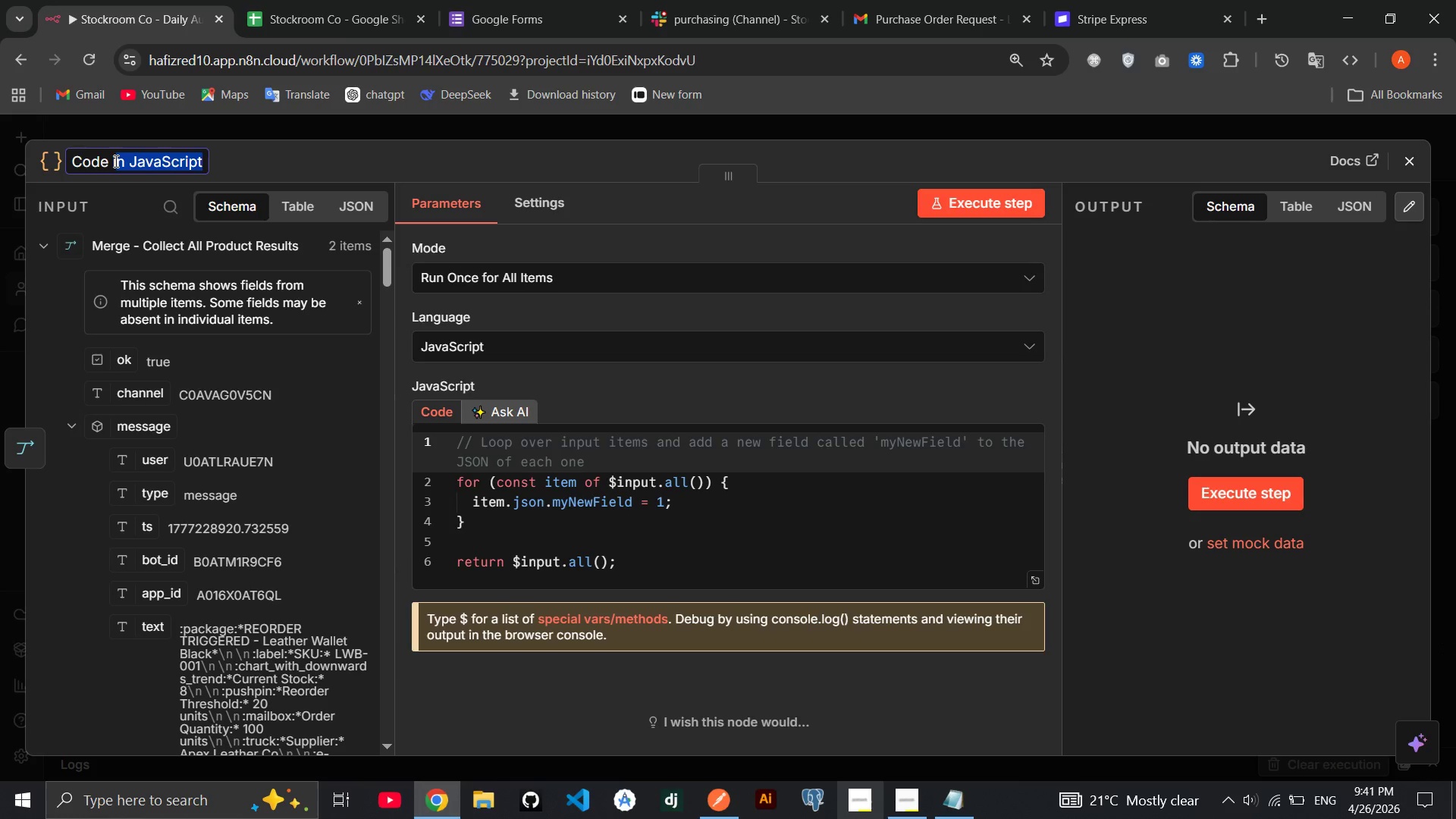 
key(Minus)
 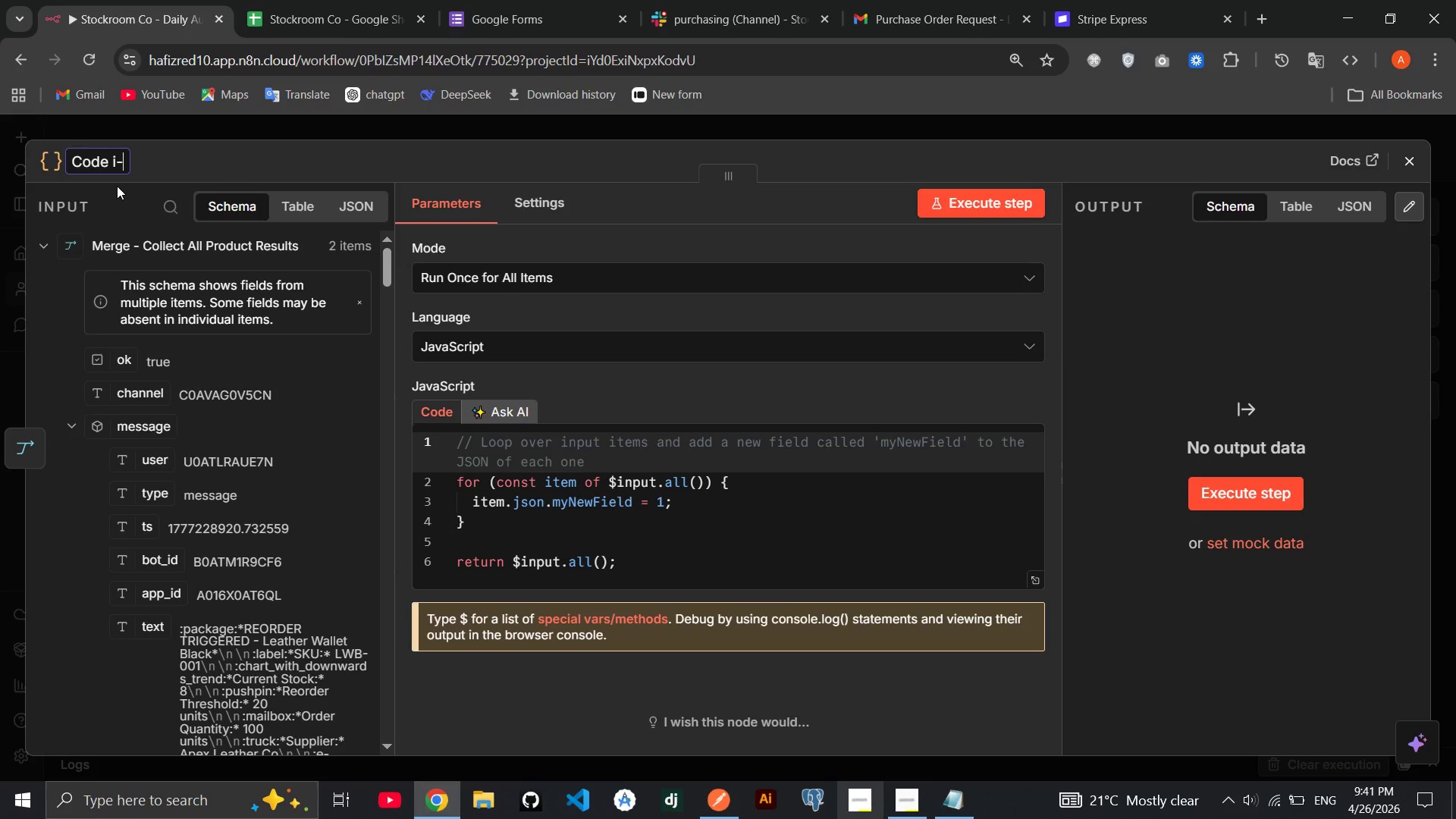 
key(Backspace)
key(Backspace)
type(- Cunt Reoder)
key(Backspace)
key(Backspace)
key(Backspace)
type(rders & Compile Diest Stats)
 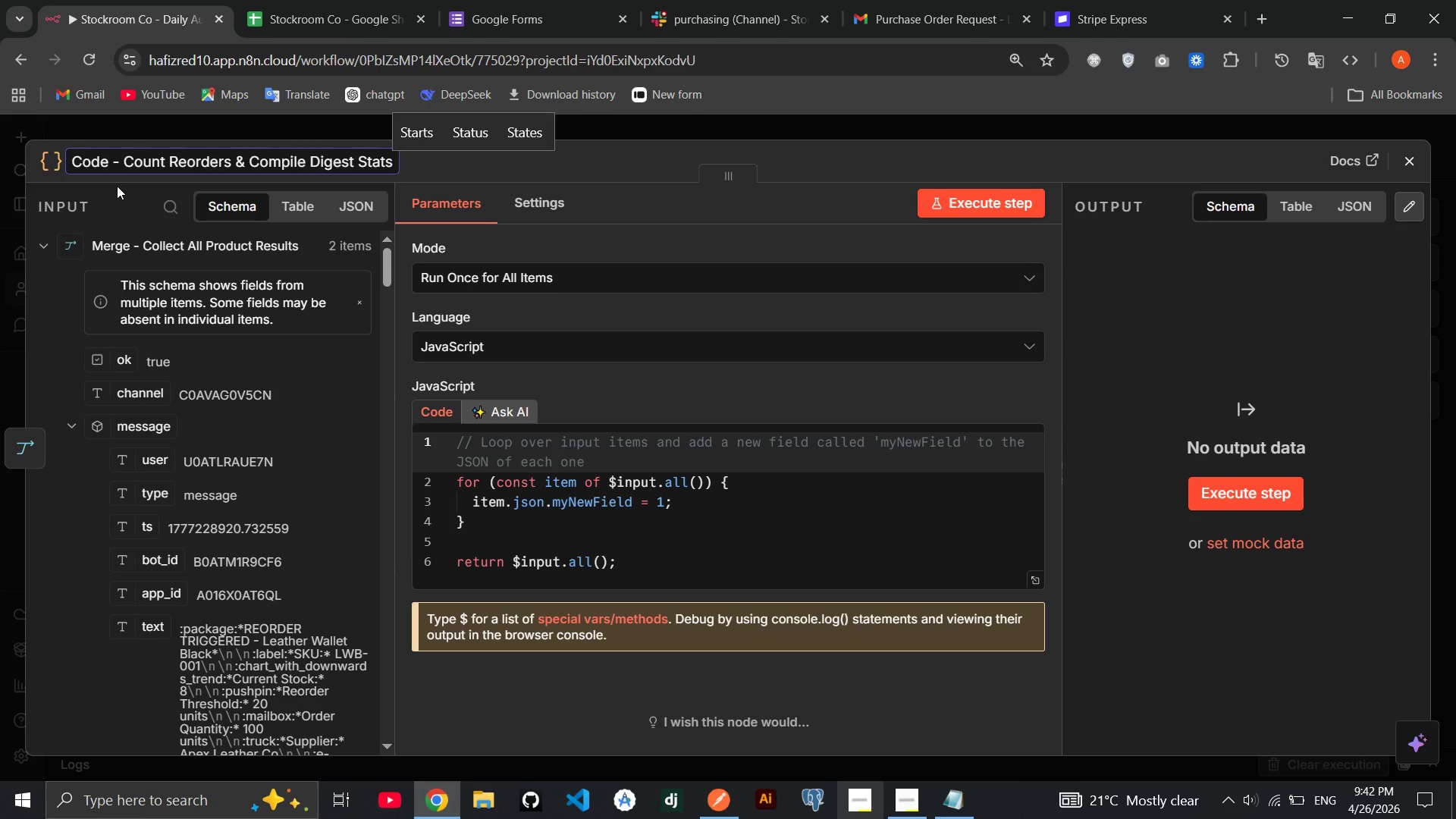 
 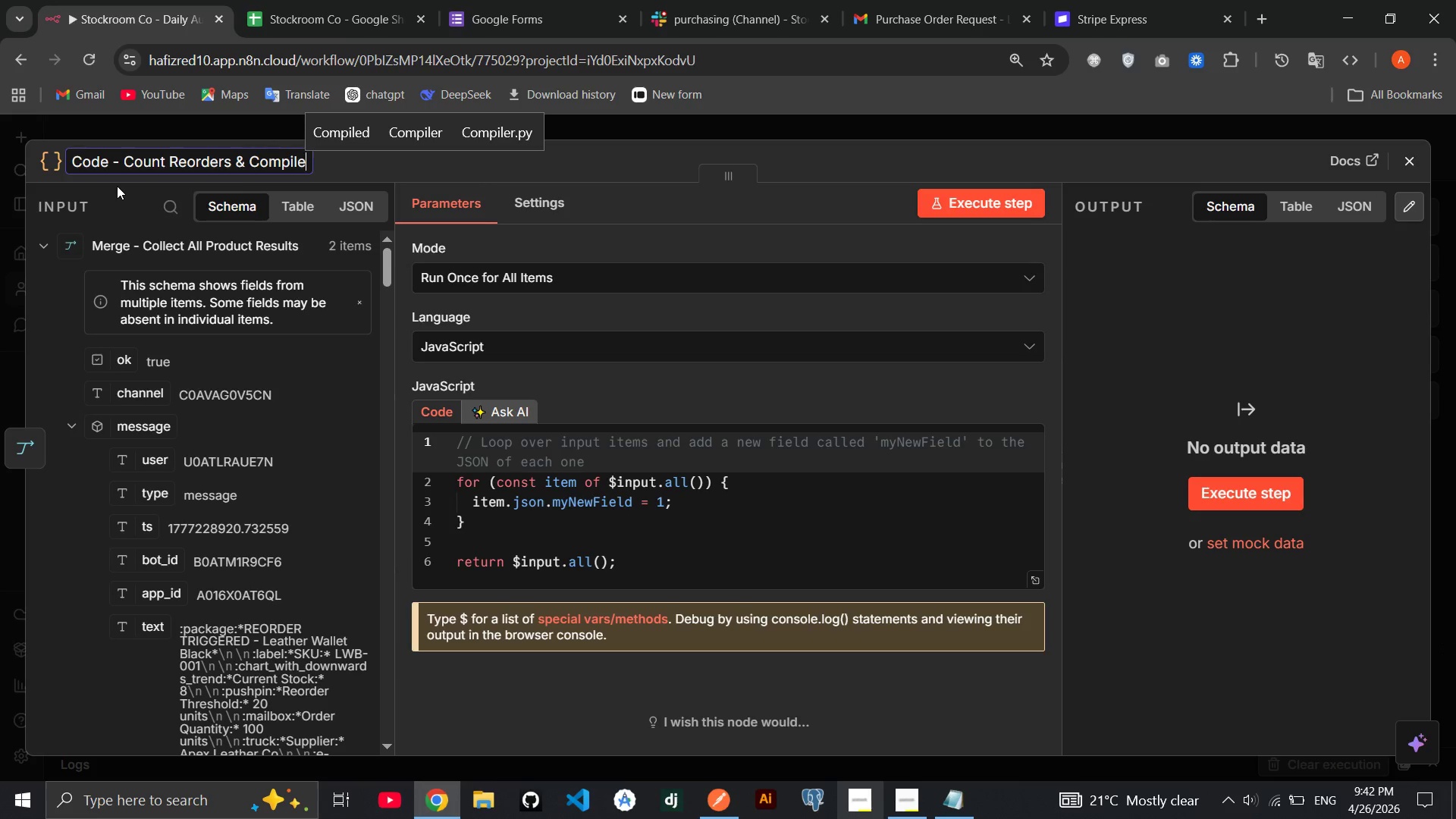 
hold_key(key=G, duration=0.33)
 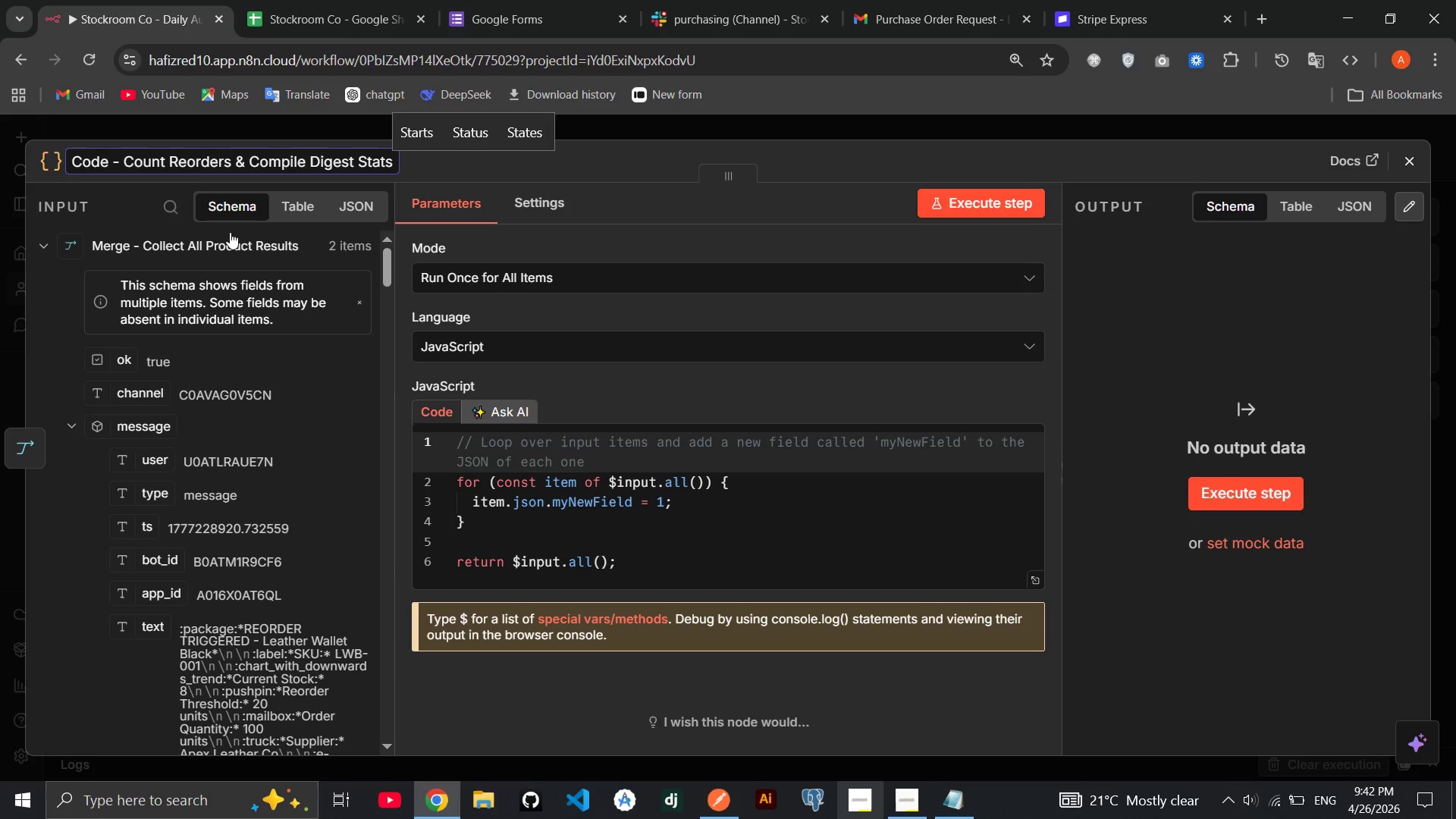 
wait(6.47)
 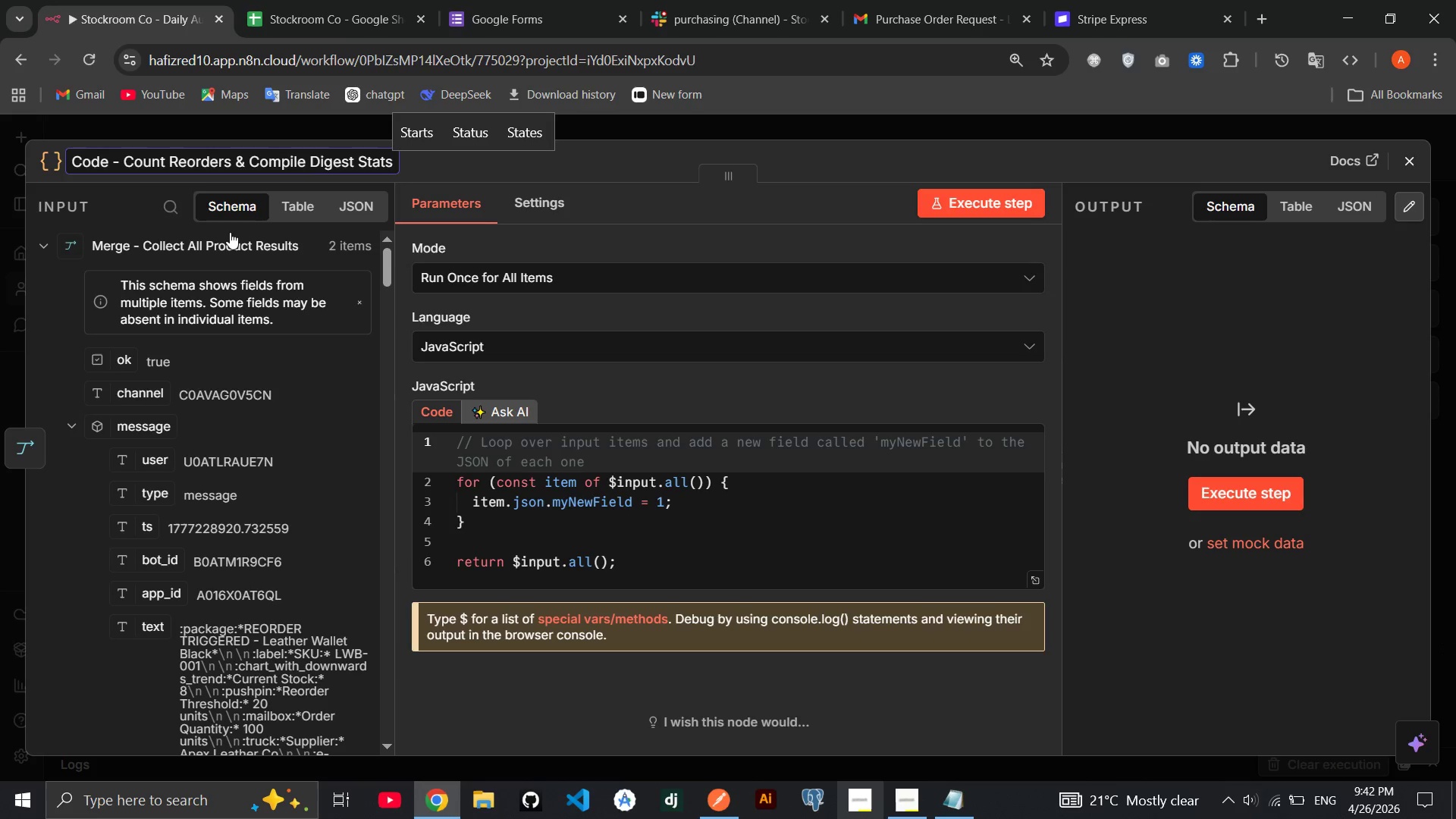 
left_click_drag(start_coordinate=[625, 564], to_coordinate=[414, 432])
 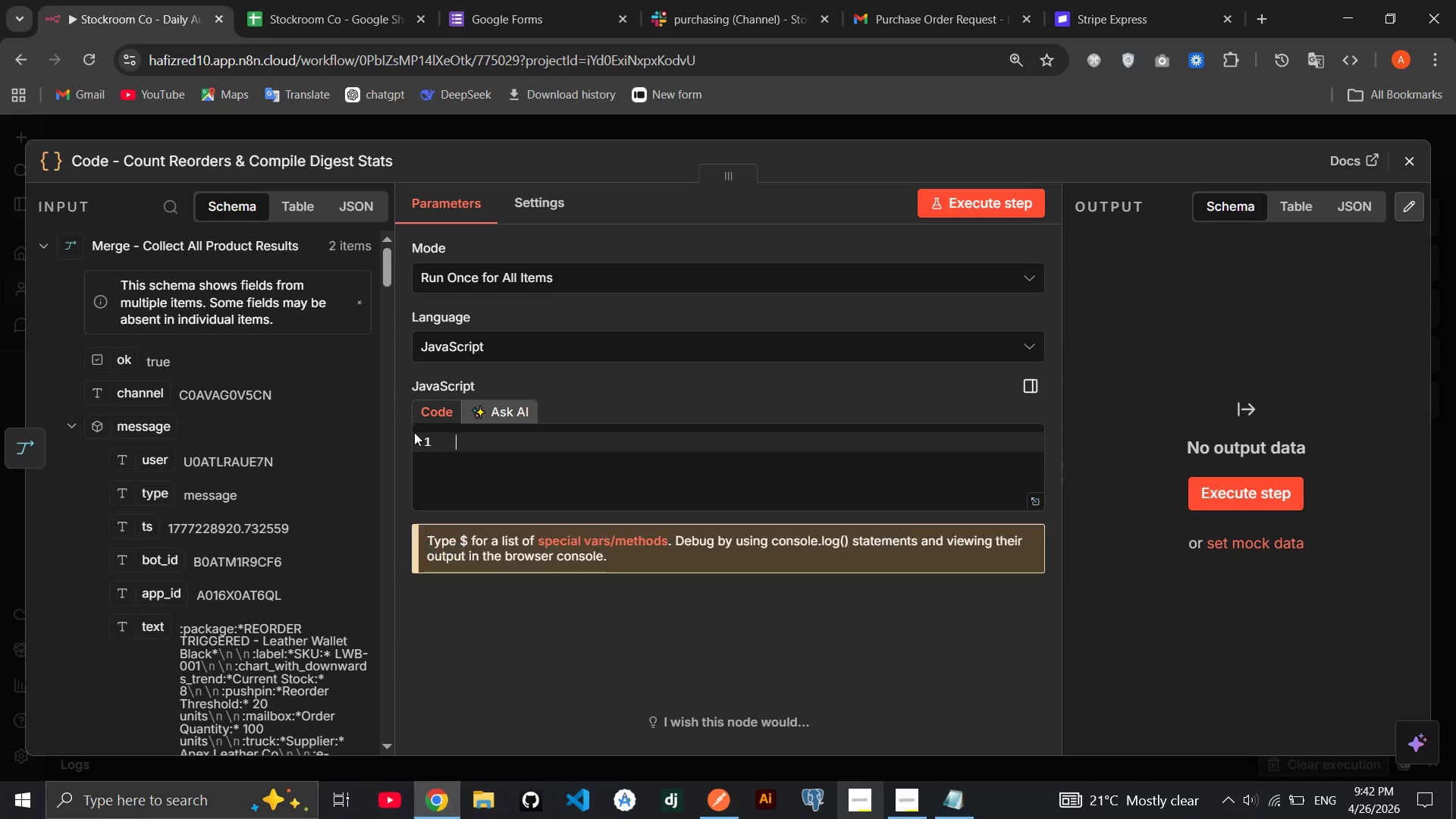 
key(Backspace)
 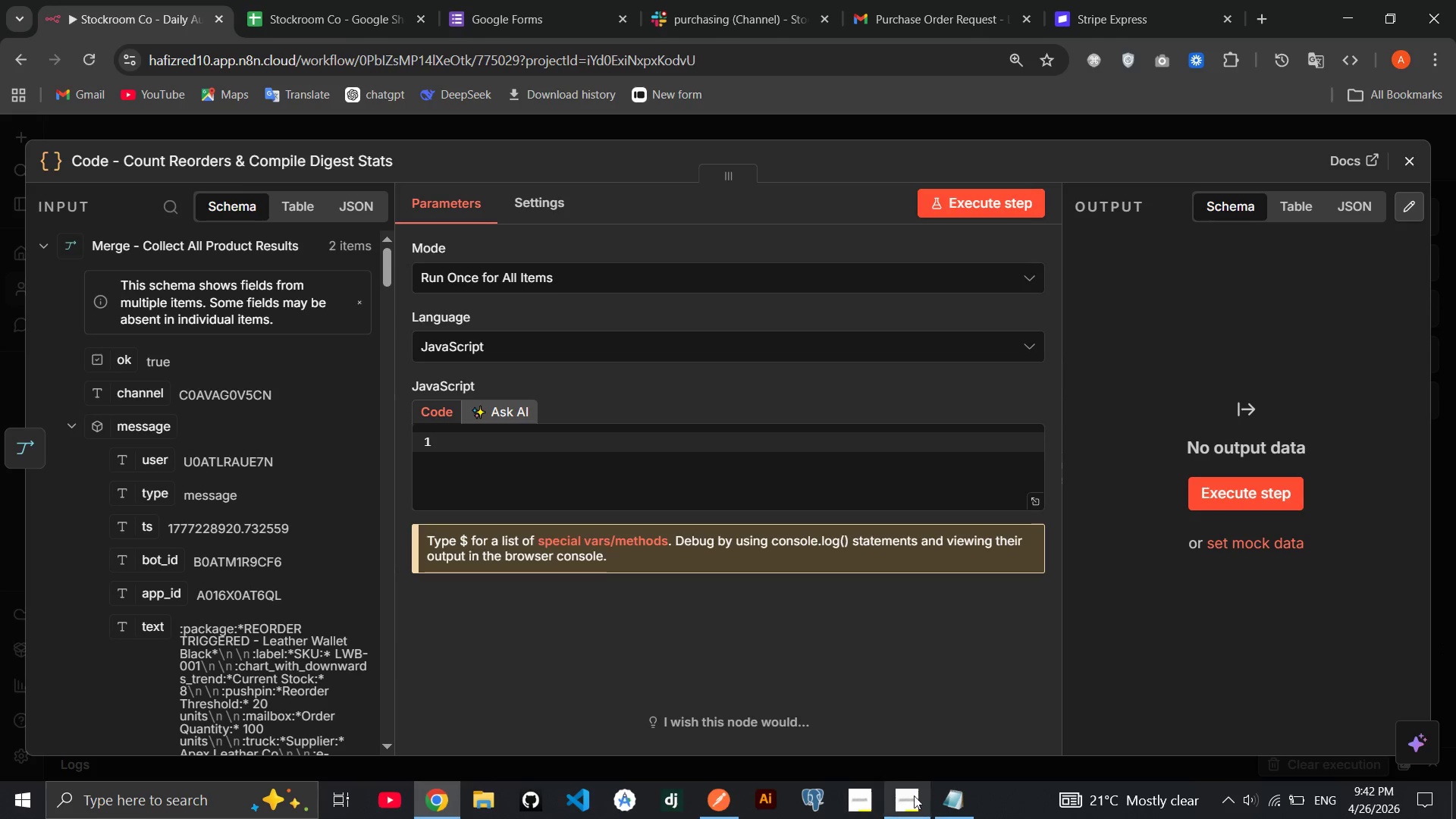 
left_click([949, 791])
 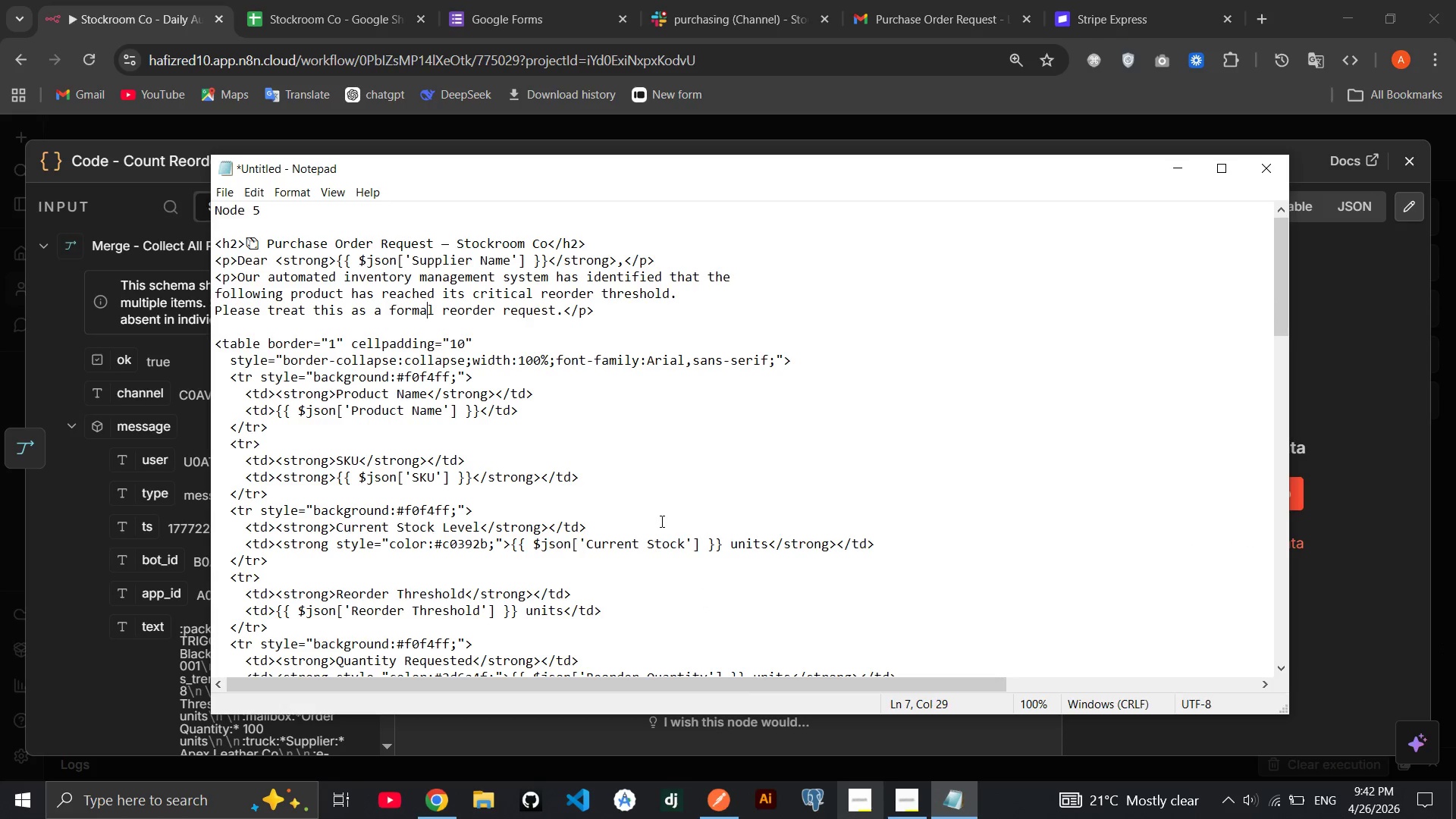 
scroll: coordinate [530, 507], scroll_direction: down, amount: 14.0
 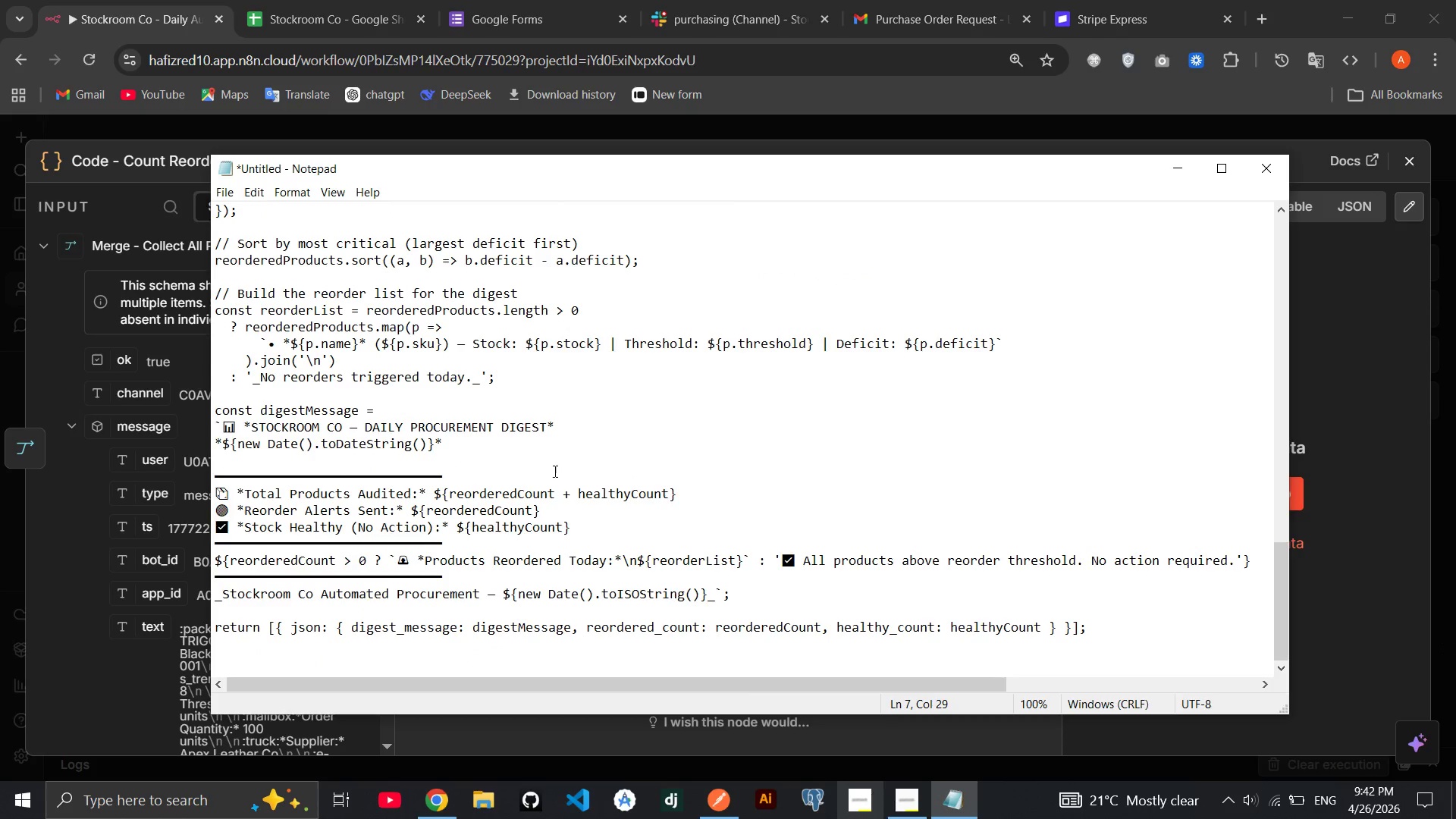 
scroll: coordinate [333, 340], scroll_direction: up, amount: 11.0
 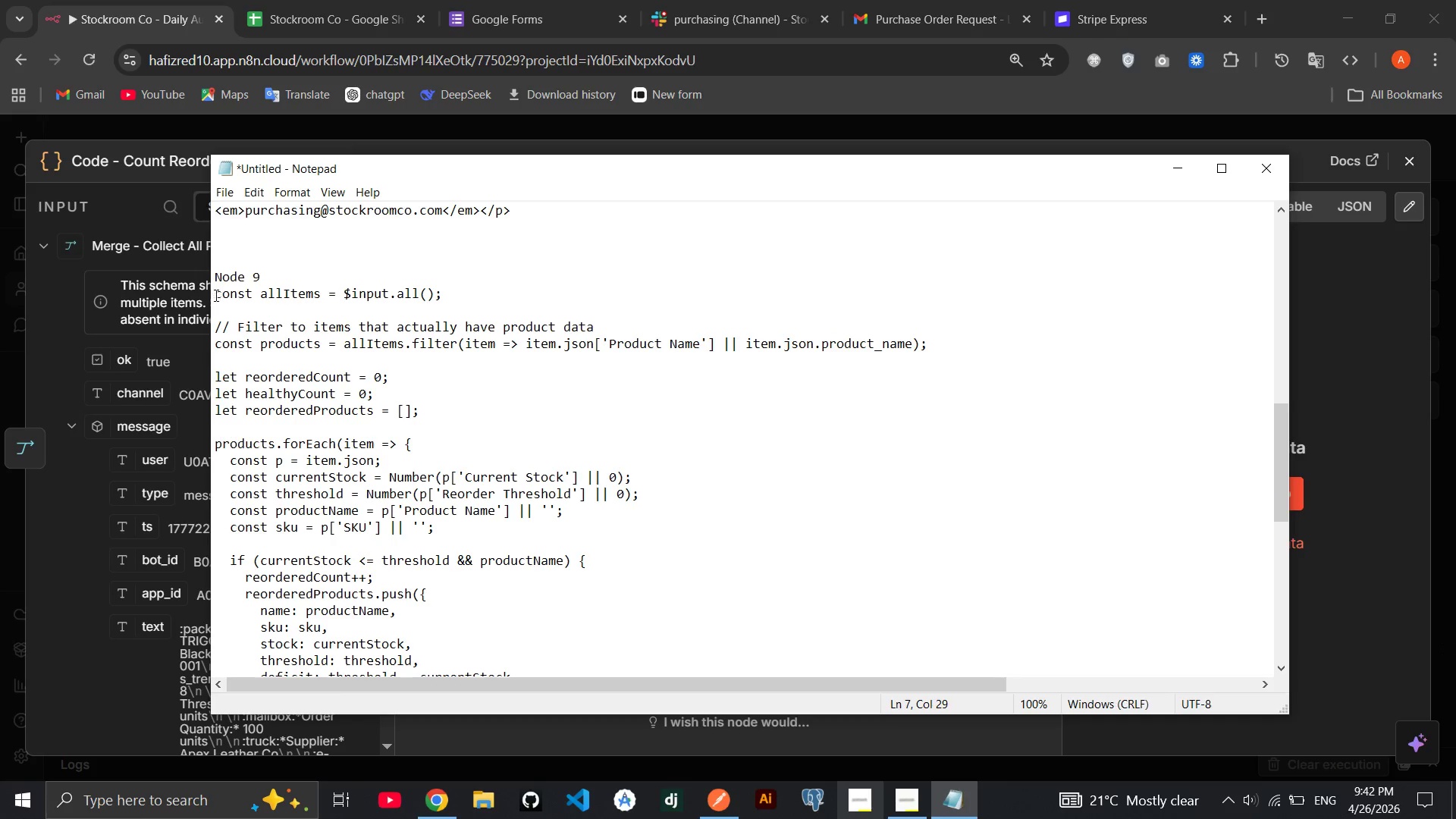 
left_click_drag(start_coordinate=[215, 295], to_coordinate=[752, 818])
 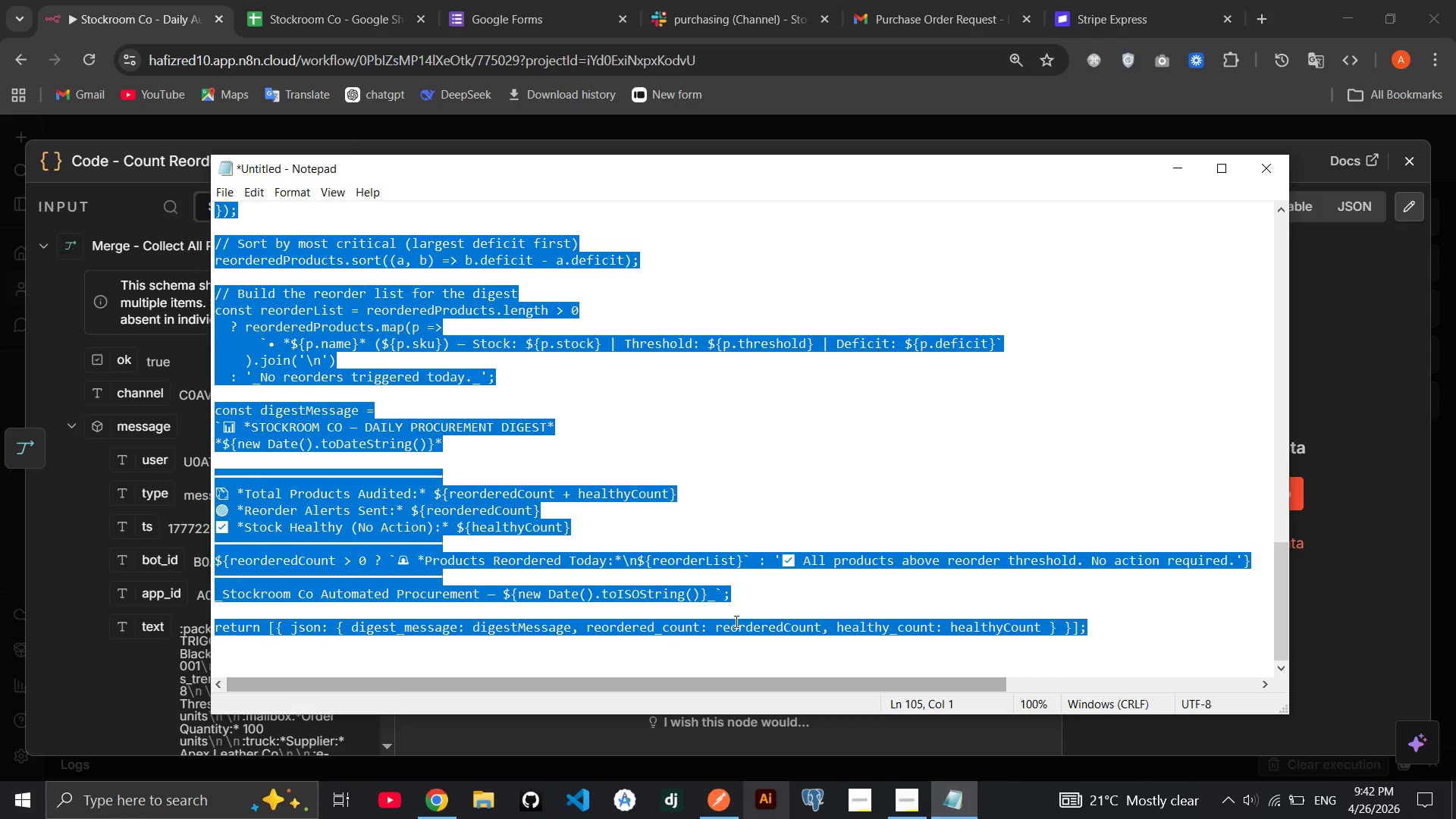 
scroll: coordinate [735, 621], scroll_direction: down, amount: 4.0
 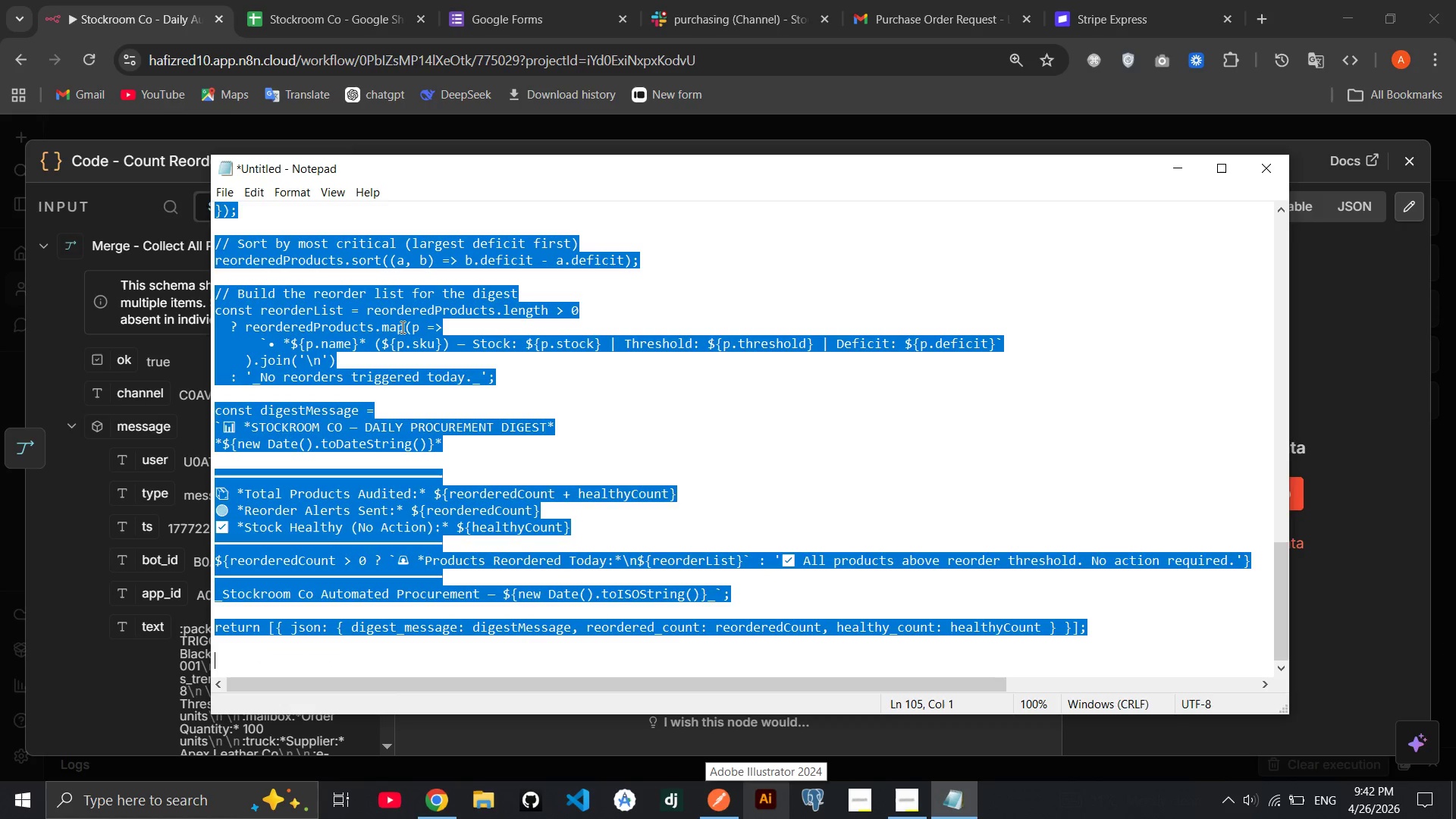 
right_click([401, 327])
 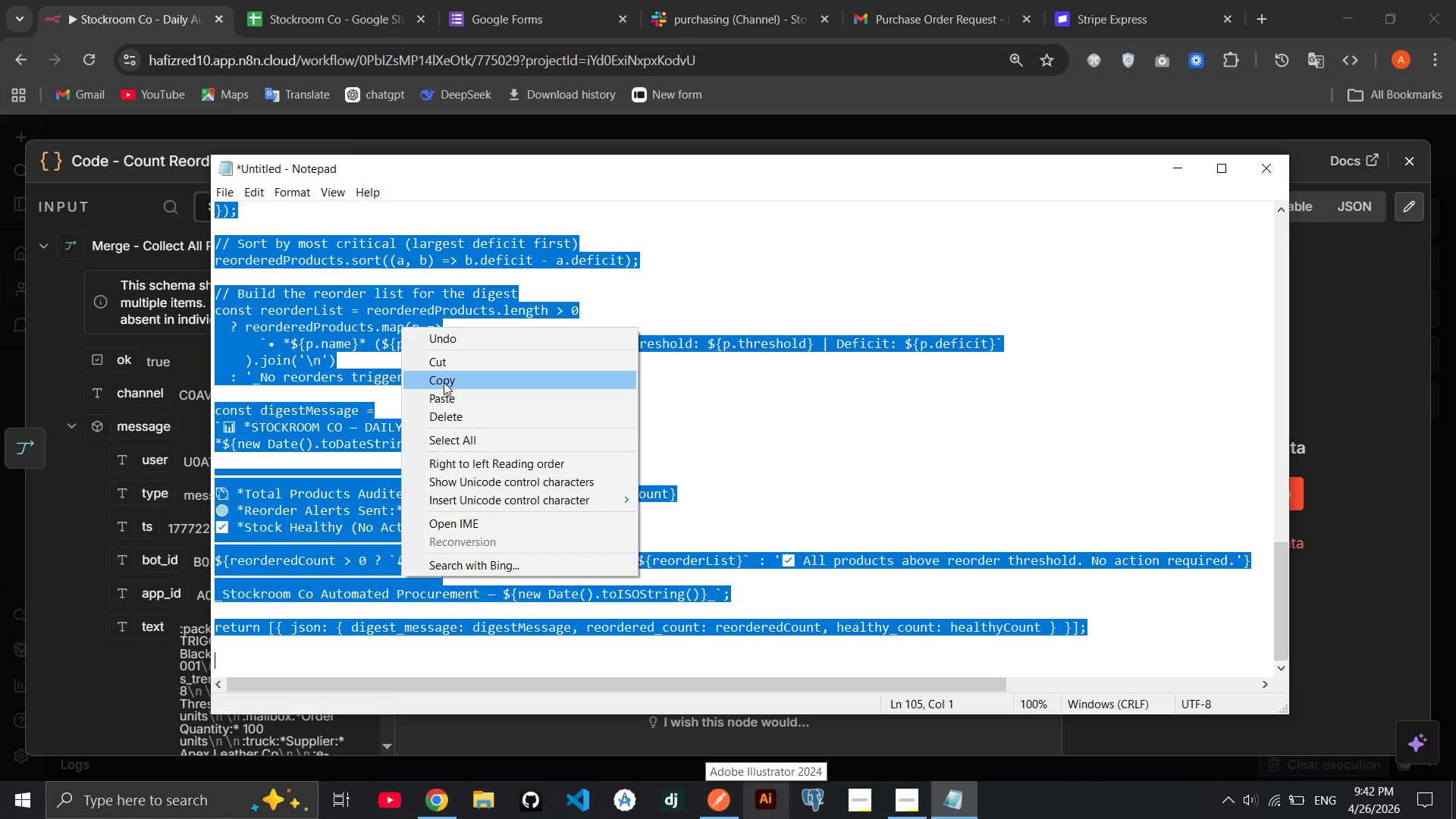 
left_click([444, 382])
 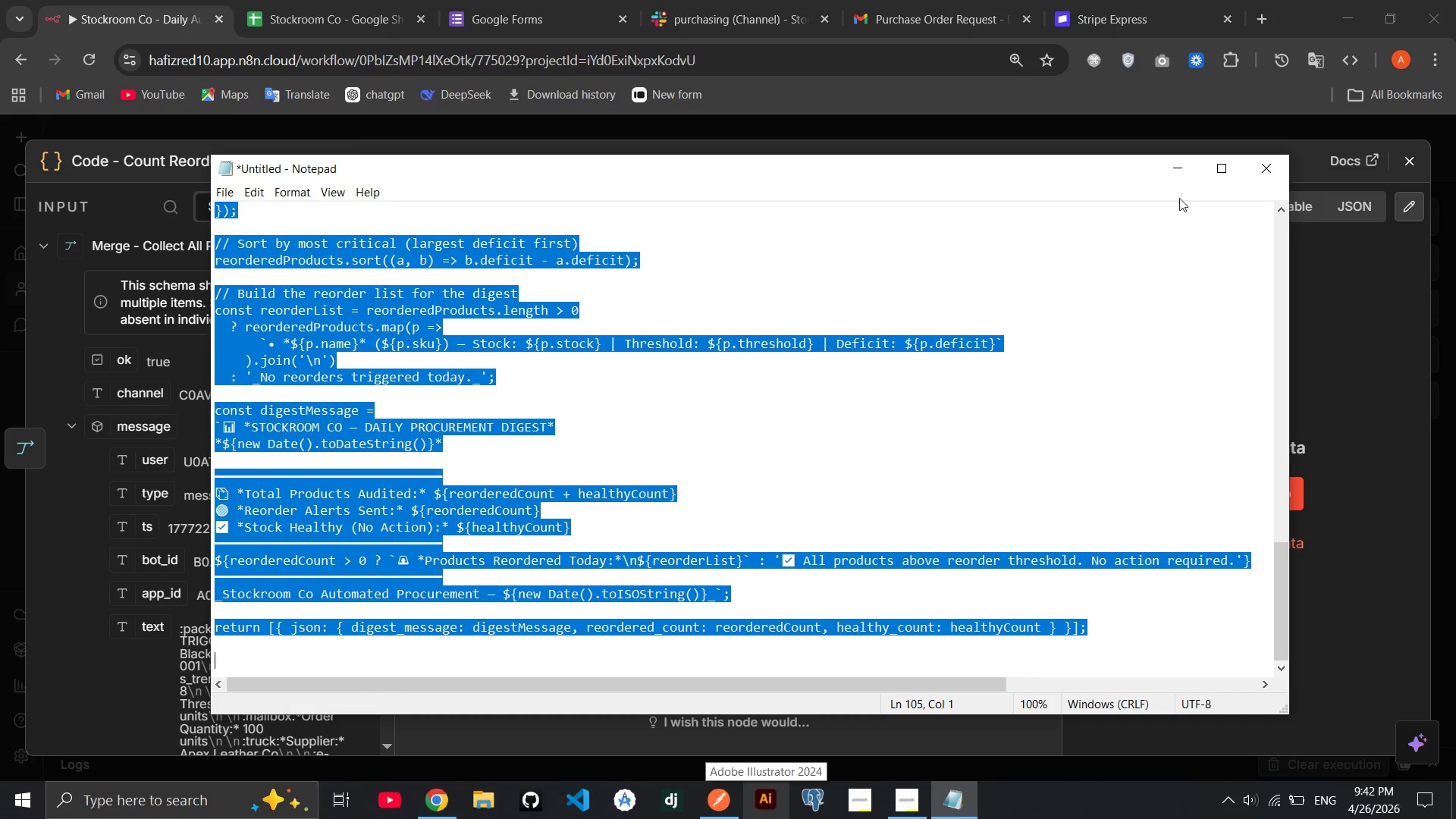 
left_click([1185, 178])
 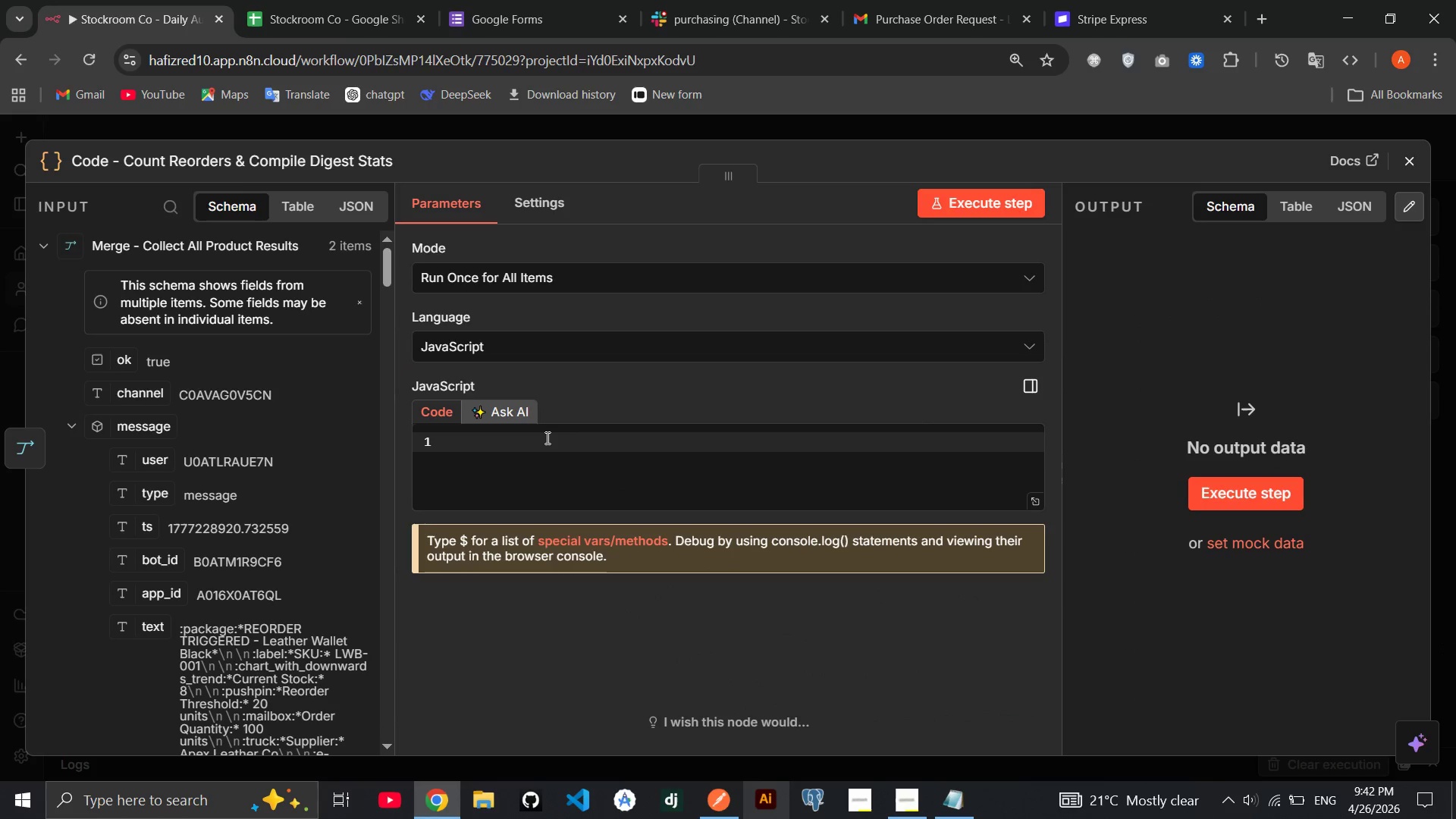 
key(Control+V)
 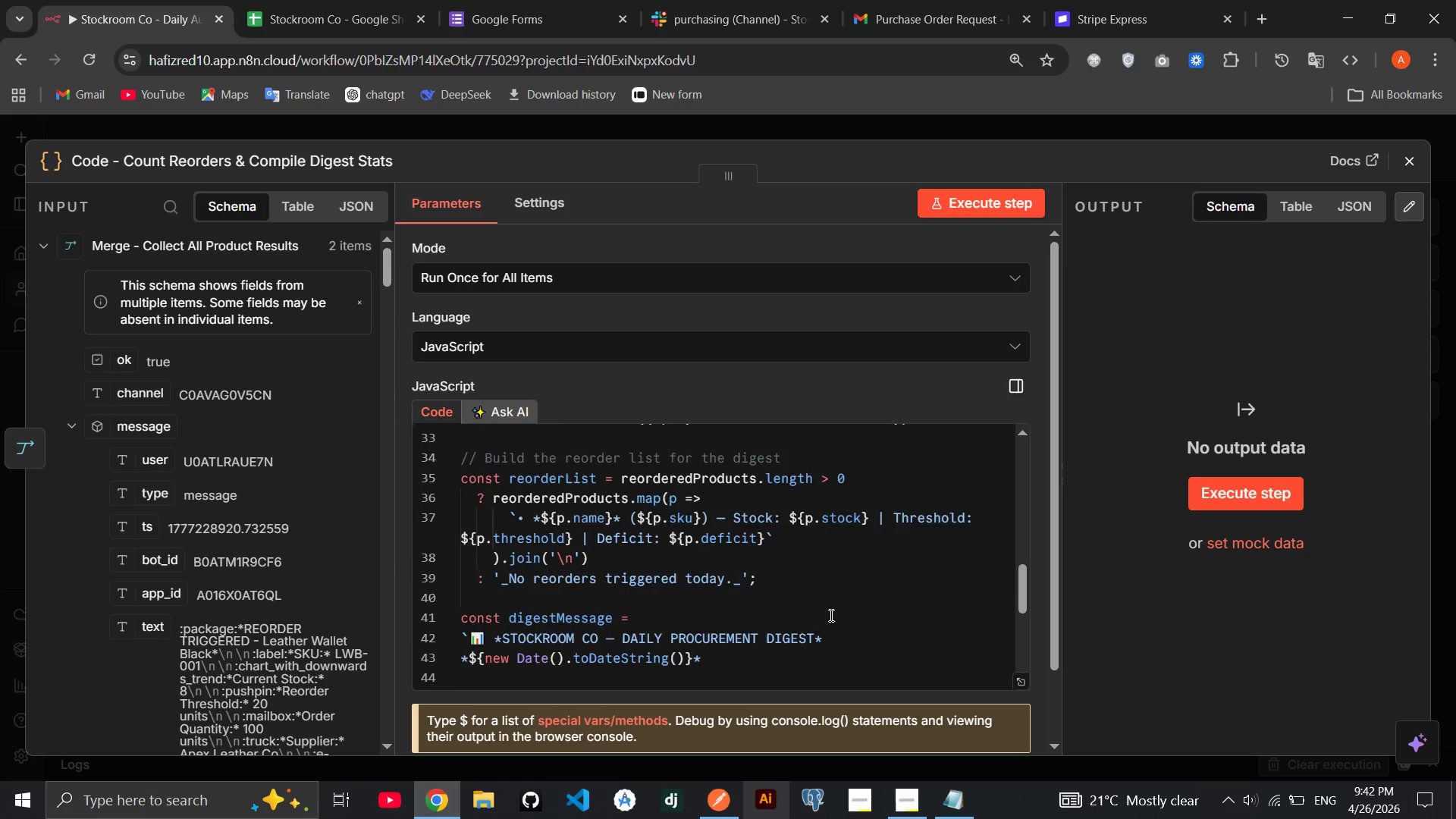 
wait(8.48)
 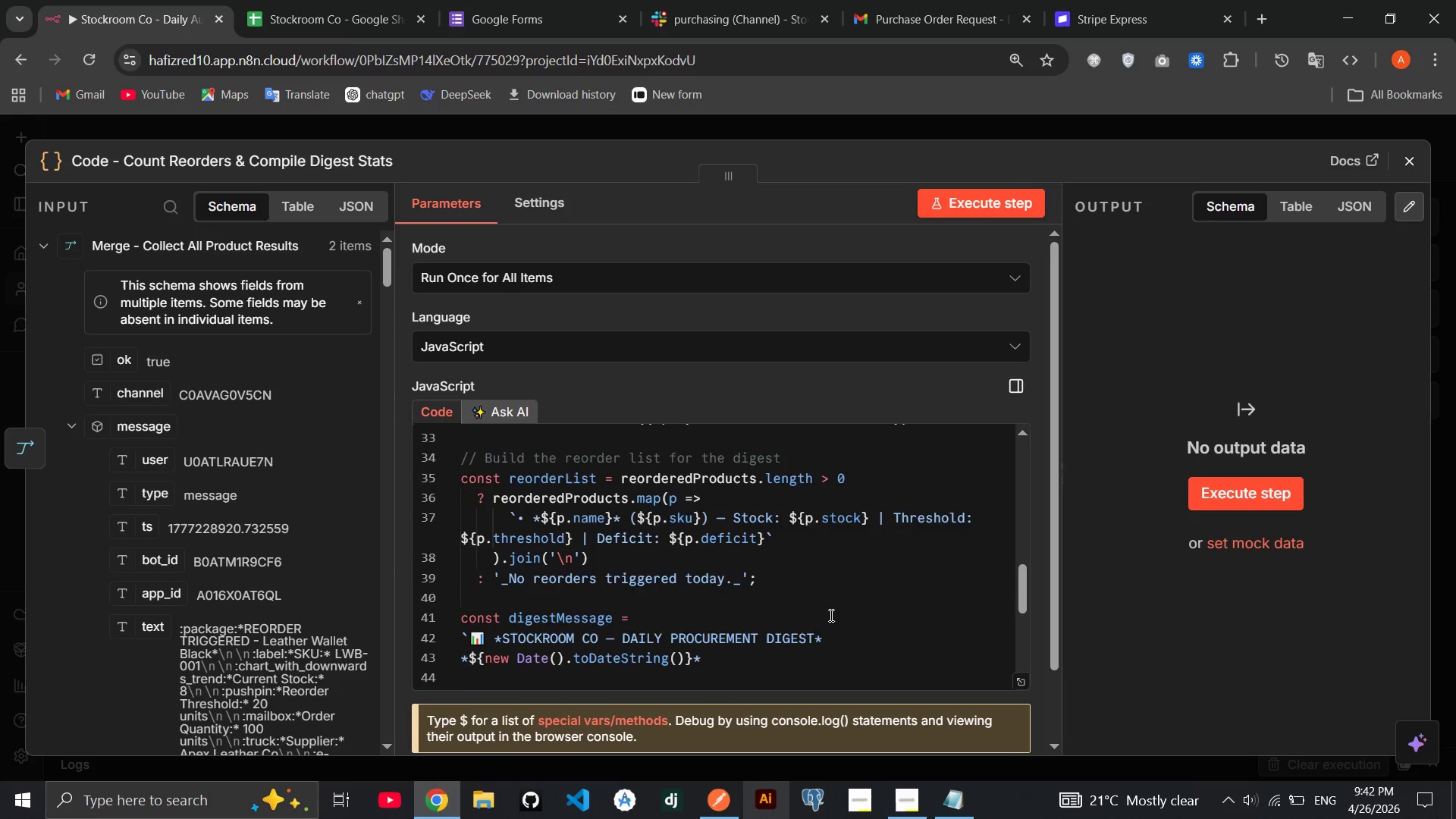 
left_click([1229, 513])
 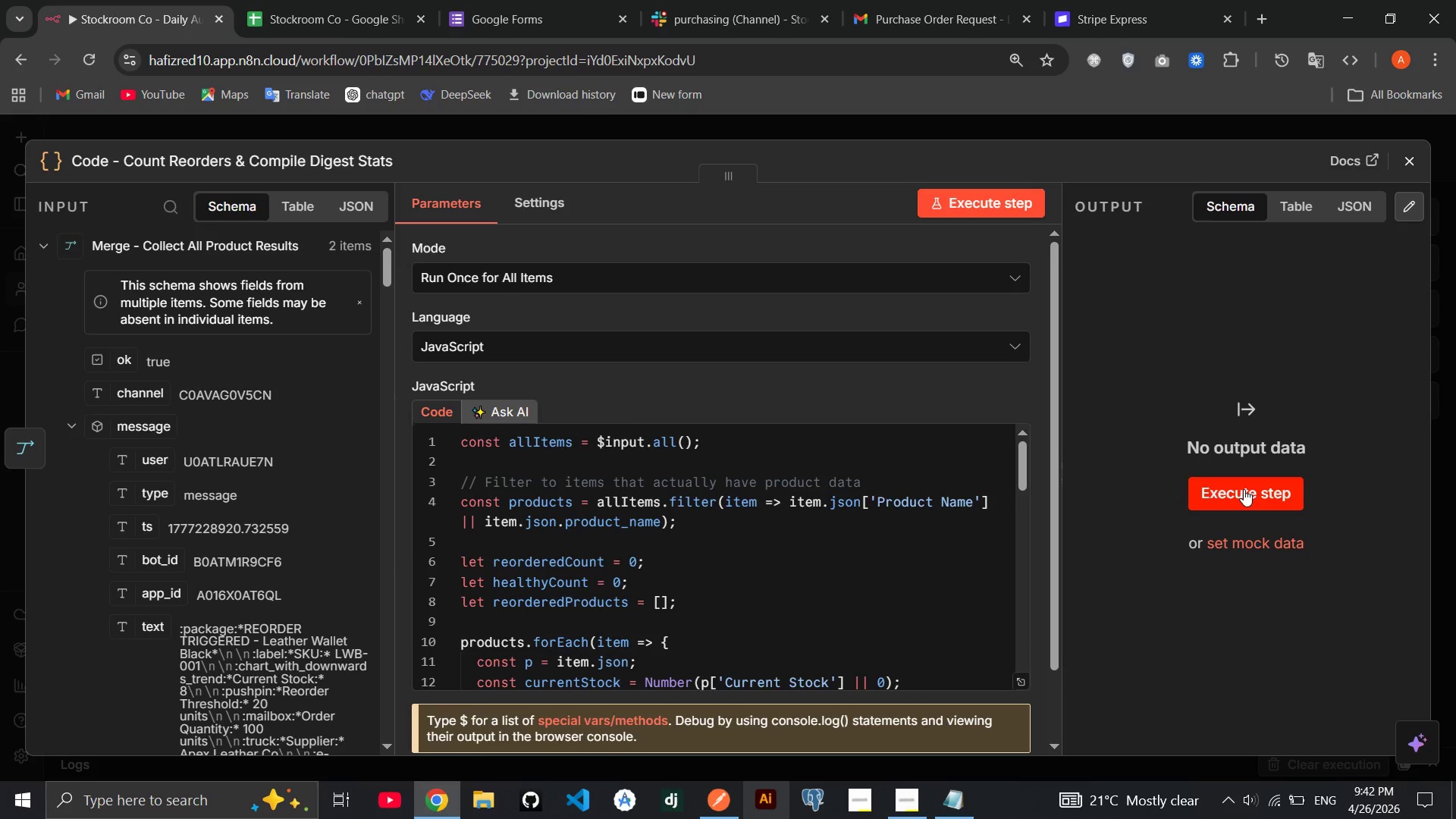 
left_click([1244, 489])
 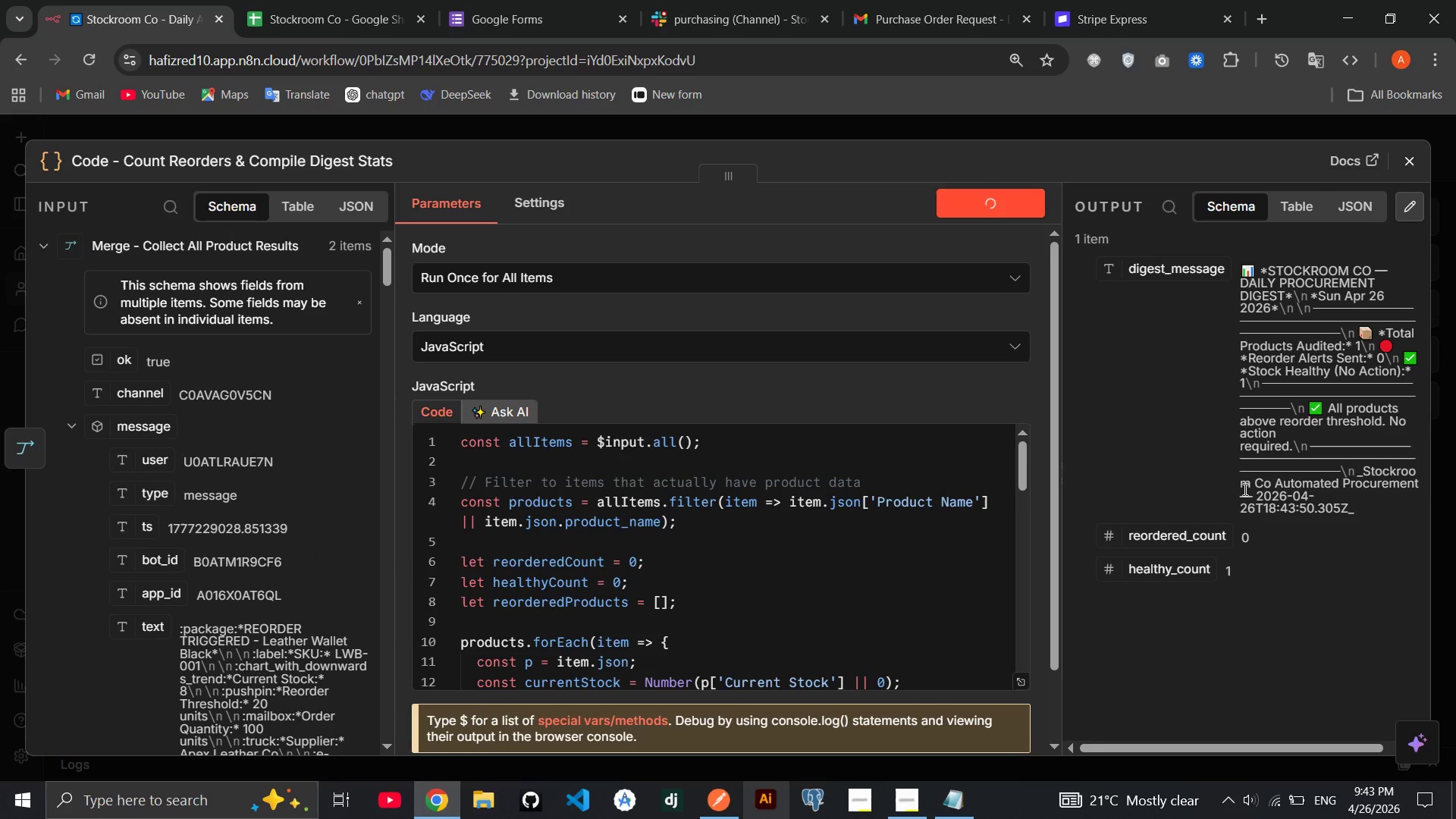 
wait(16.33)
 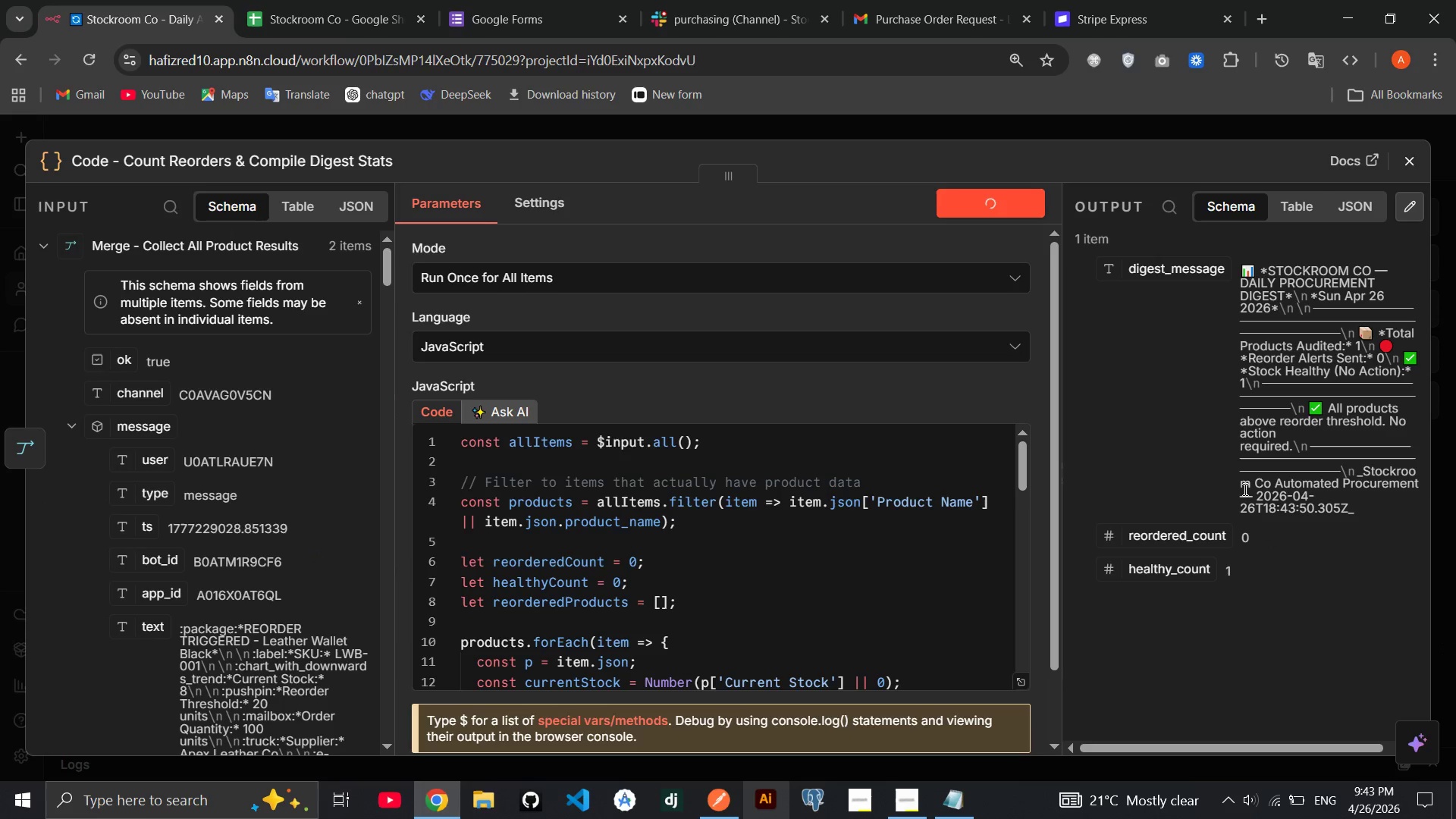 
left_click([1421, 172])
 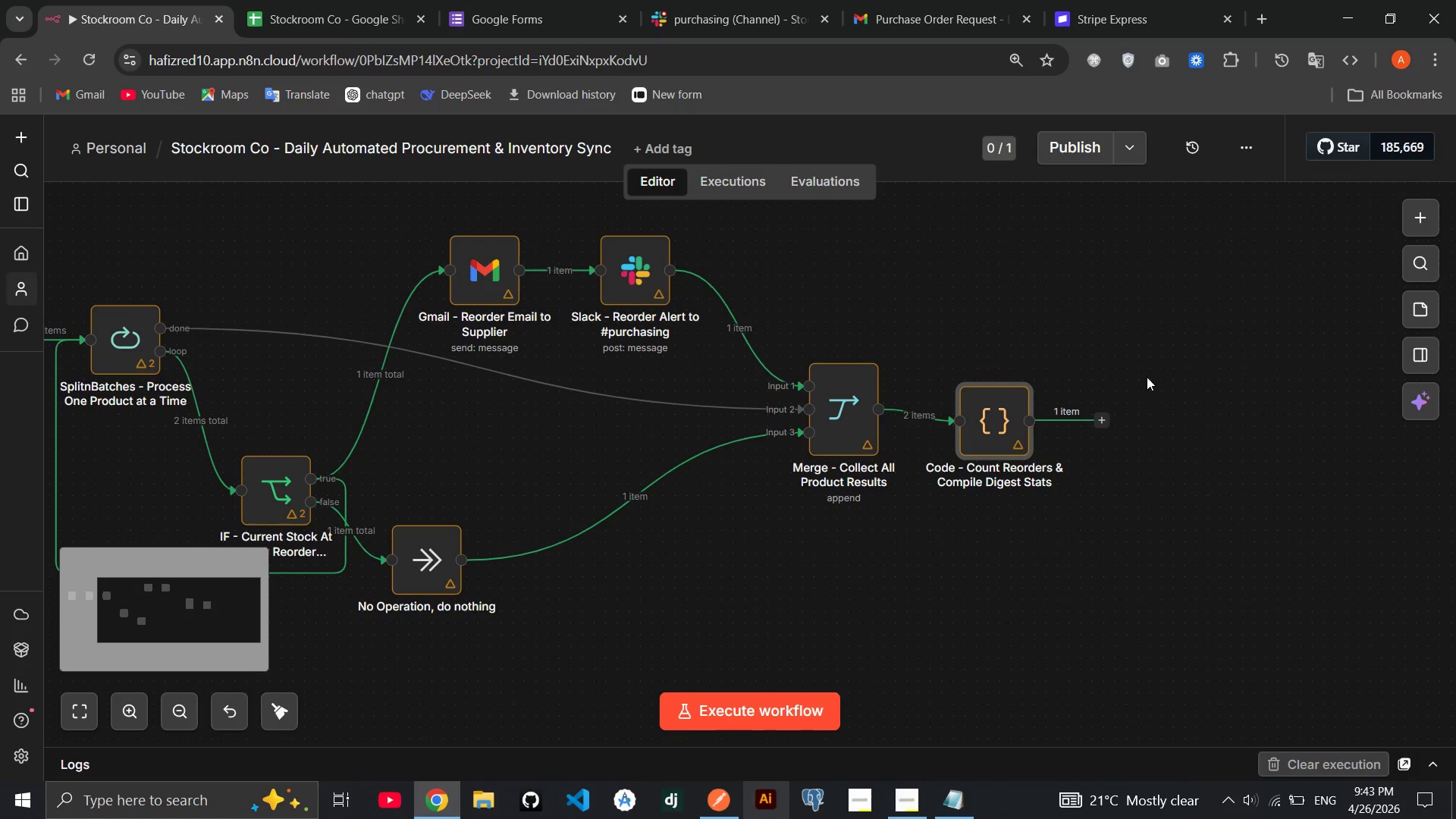 
left_click([1108, 419])
 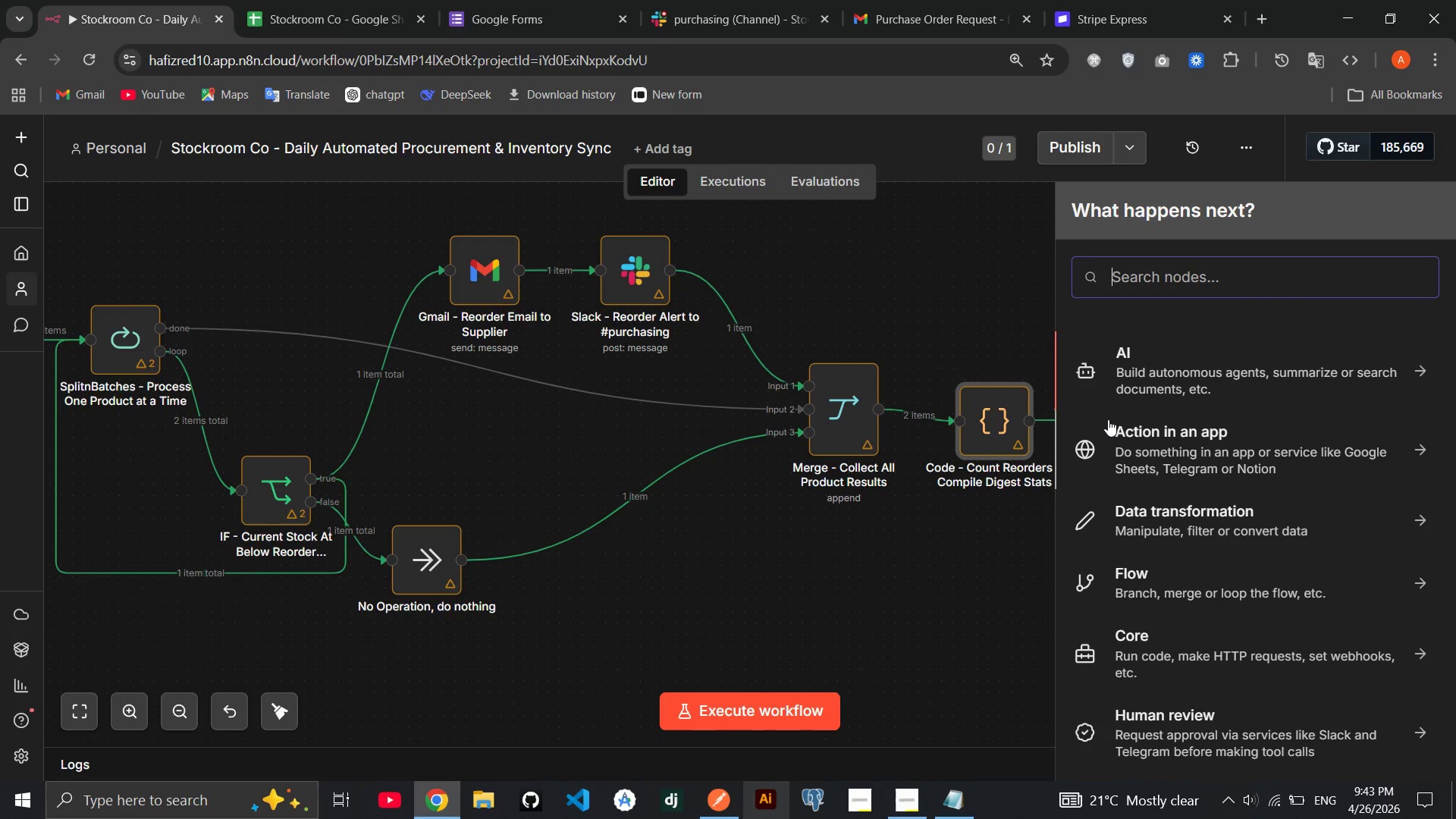 
type(slack)
 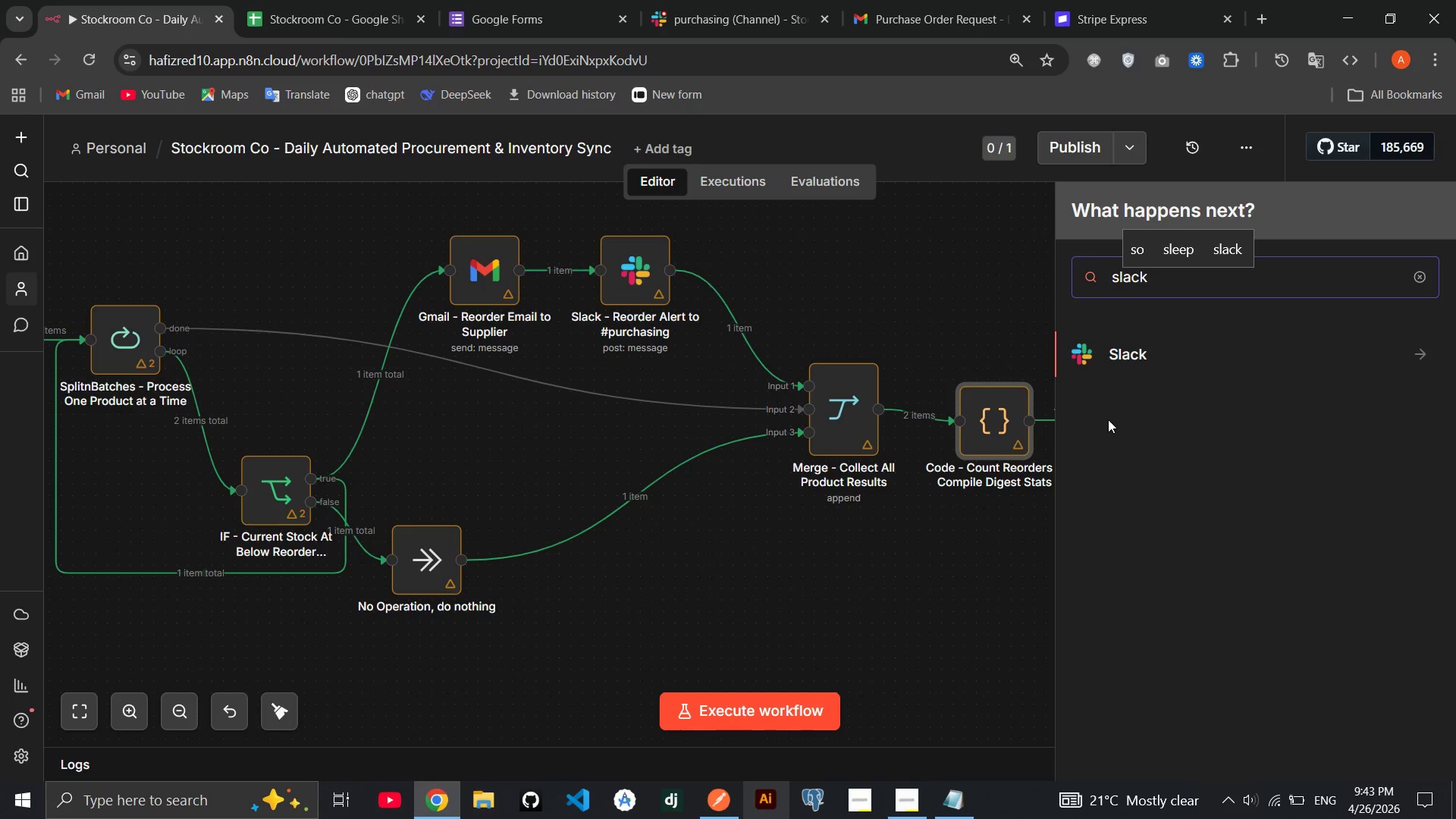 
key(Enter)
 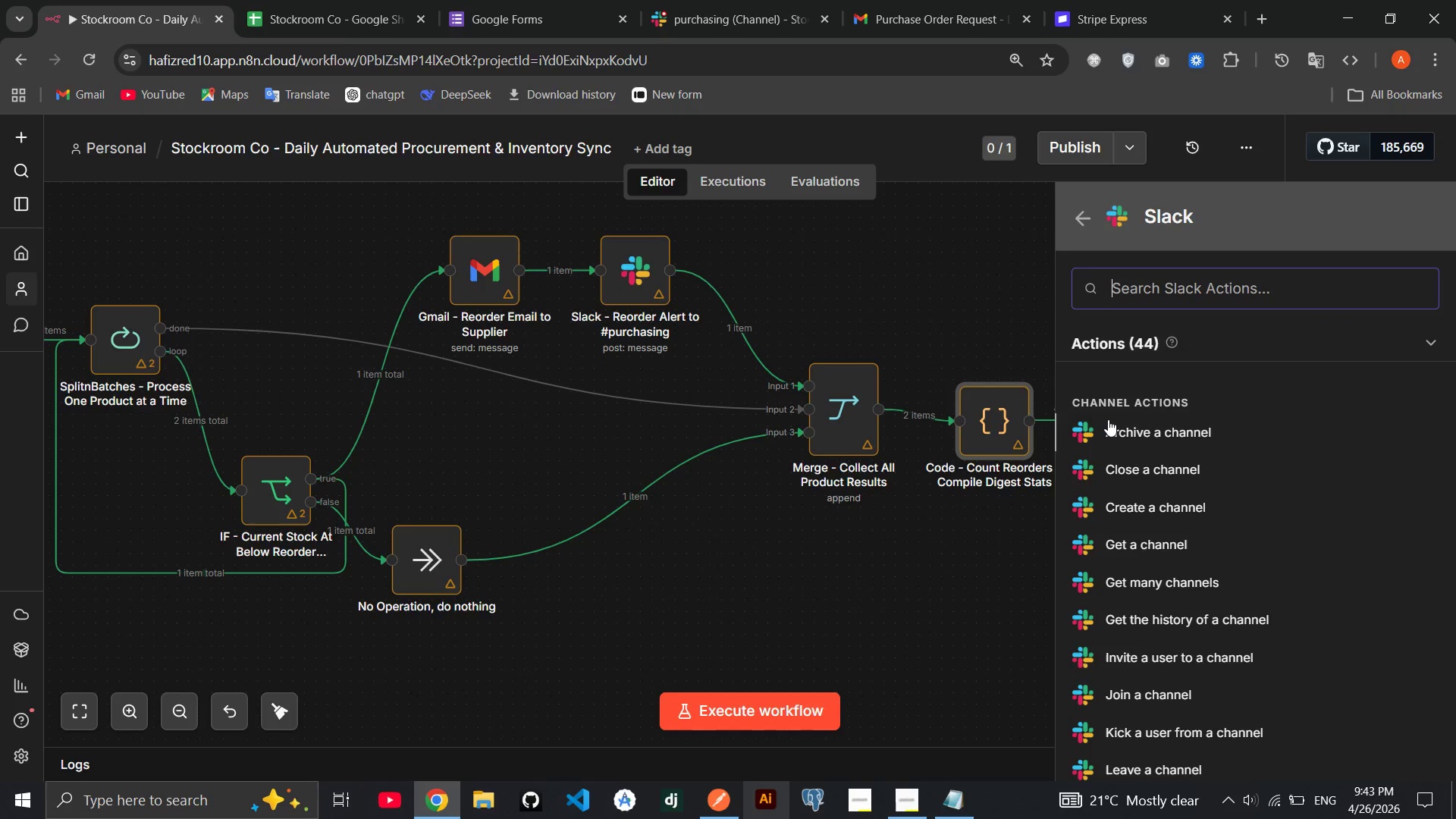 
type(send)
 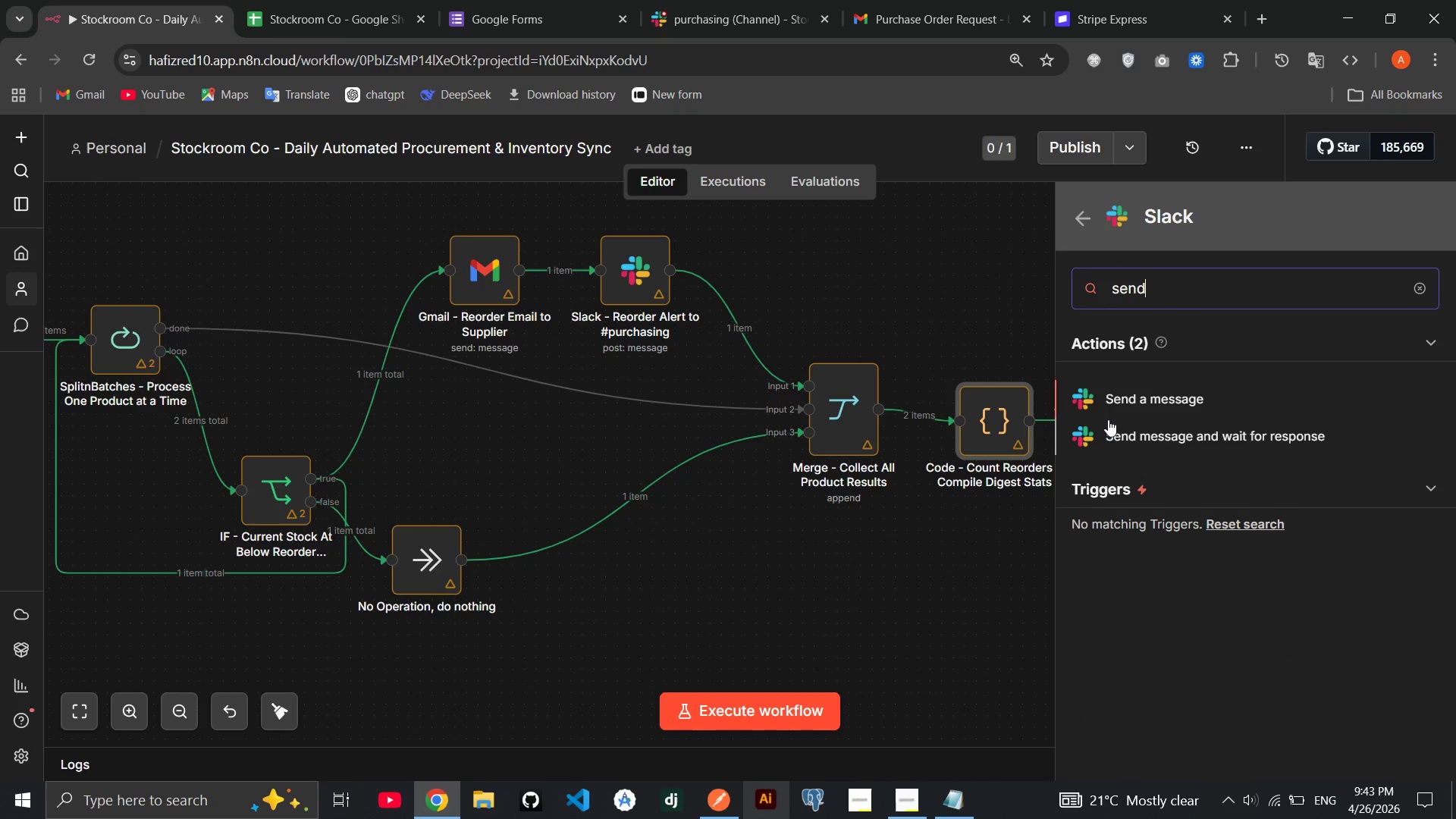 
key(Enter)
 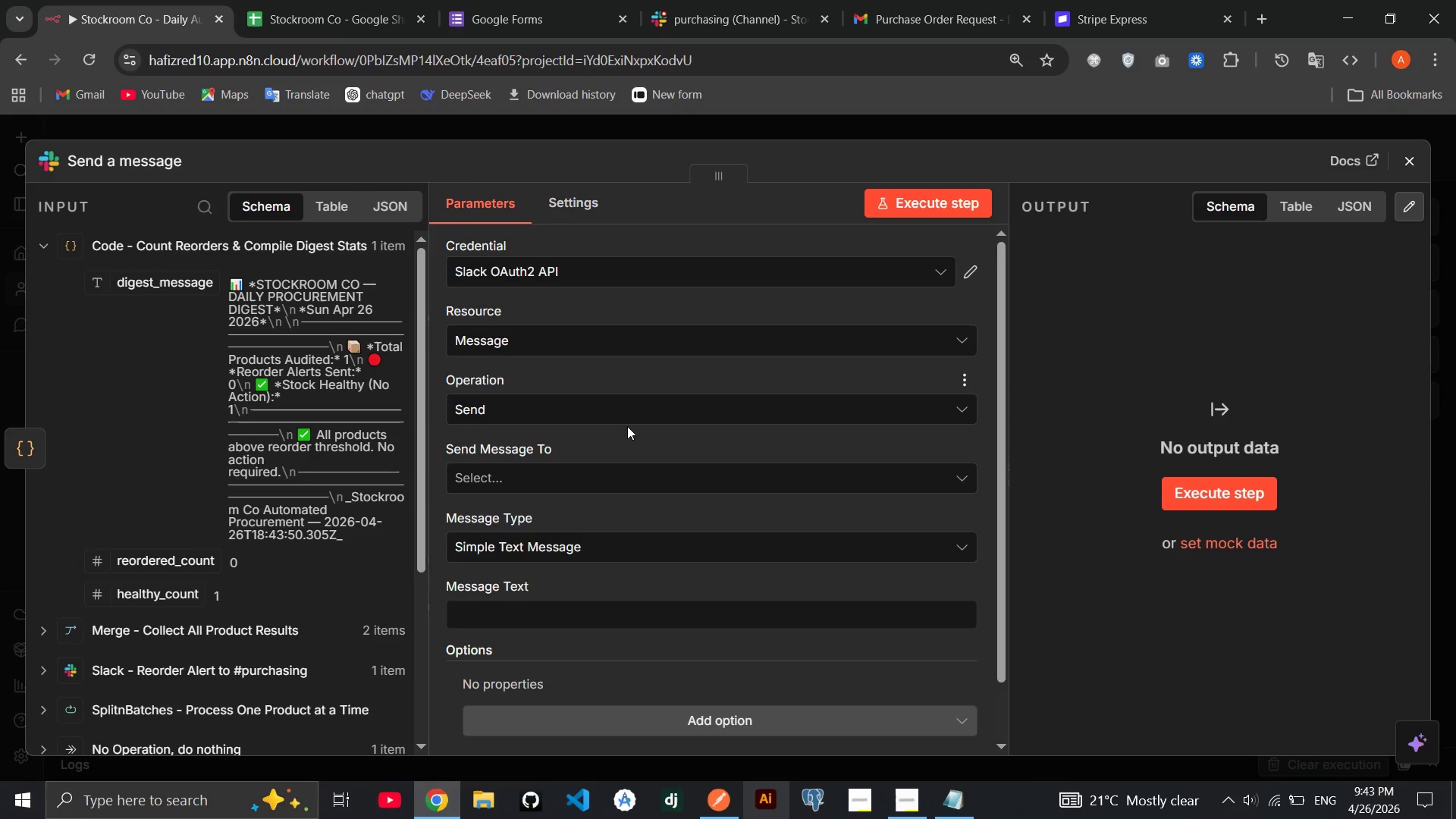 
left_click([574, 473])
 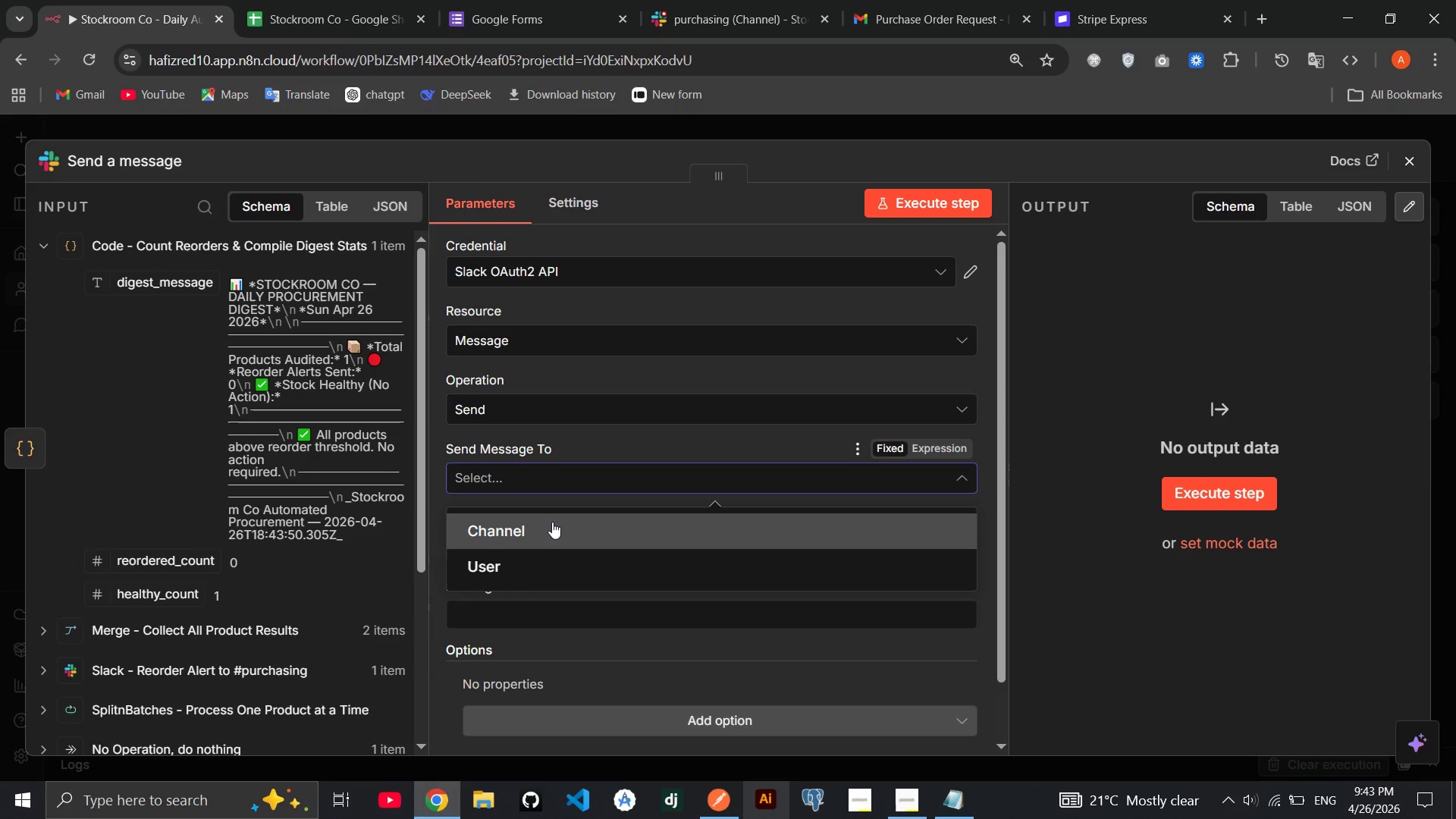 
left_click([552, 522])
 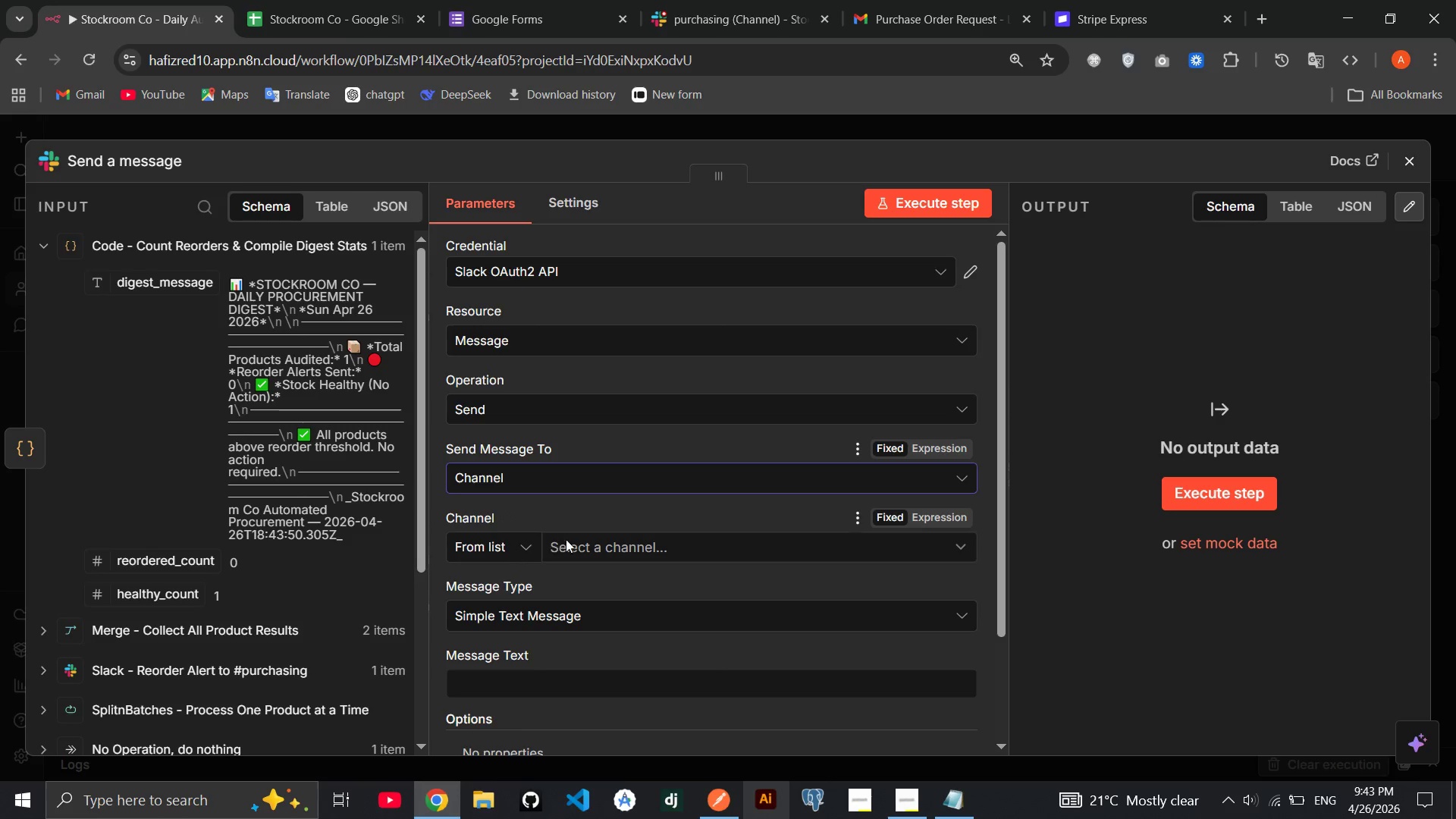 
left_click([580, 551])
 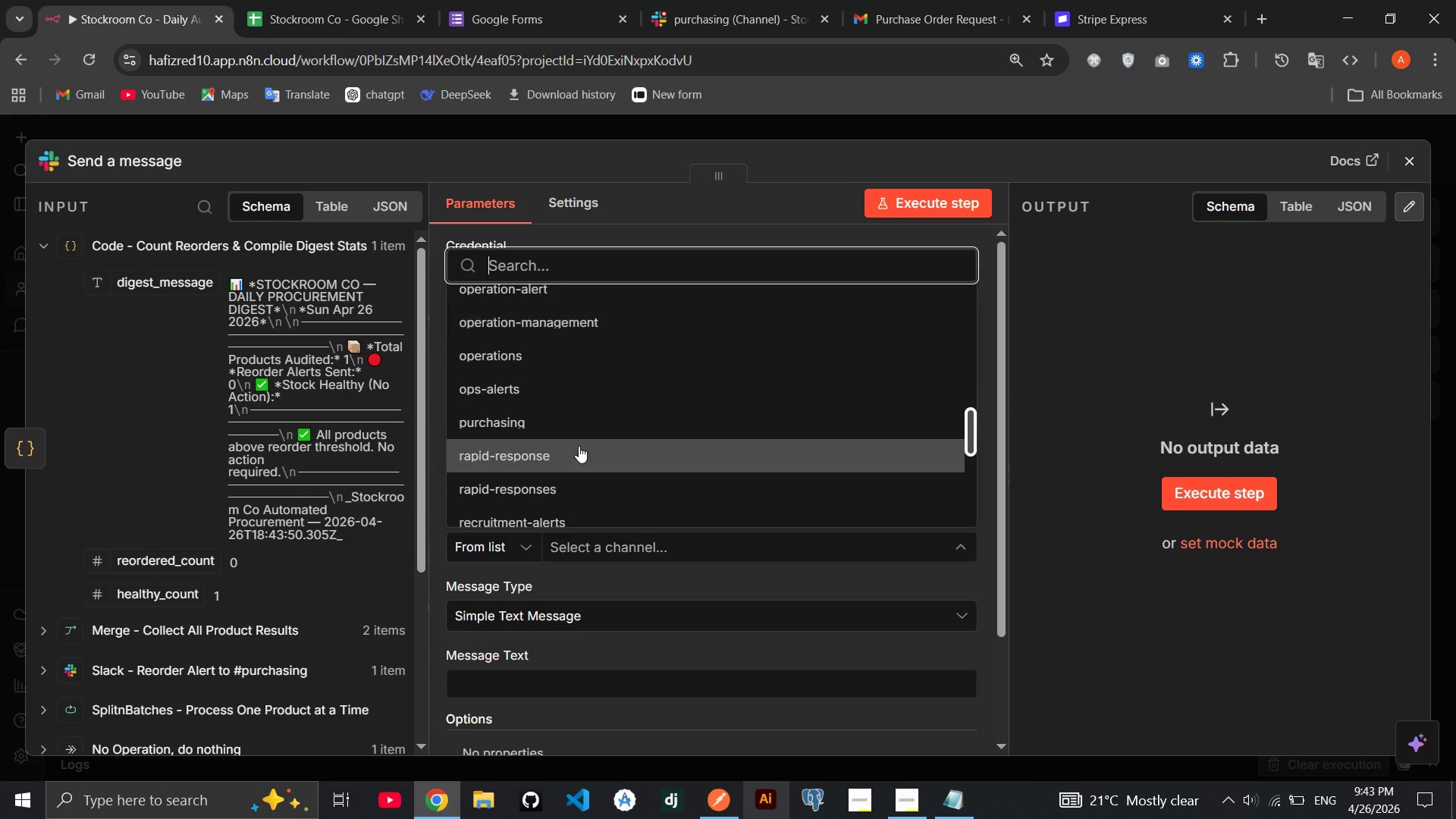 
left_click([582, 374])
 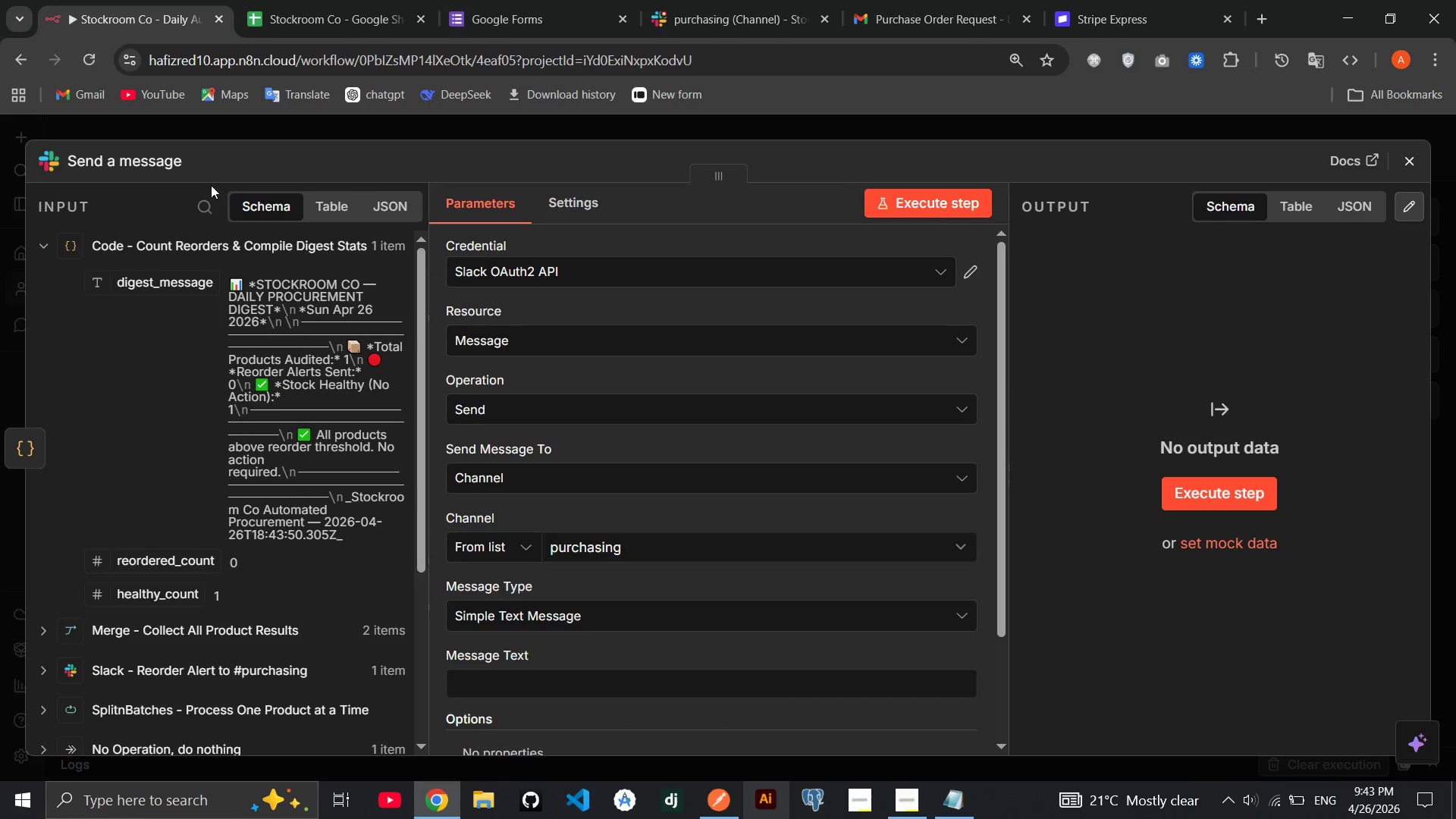 
left_click([159, 171])
 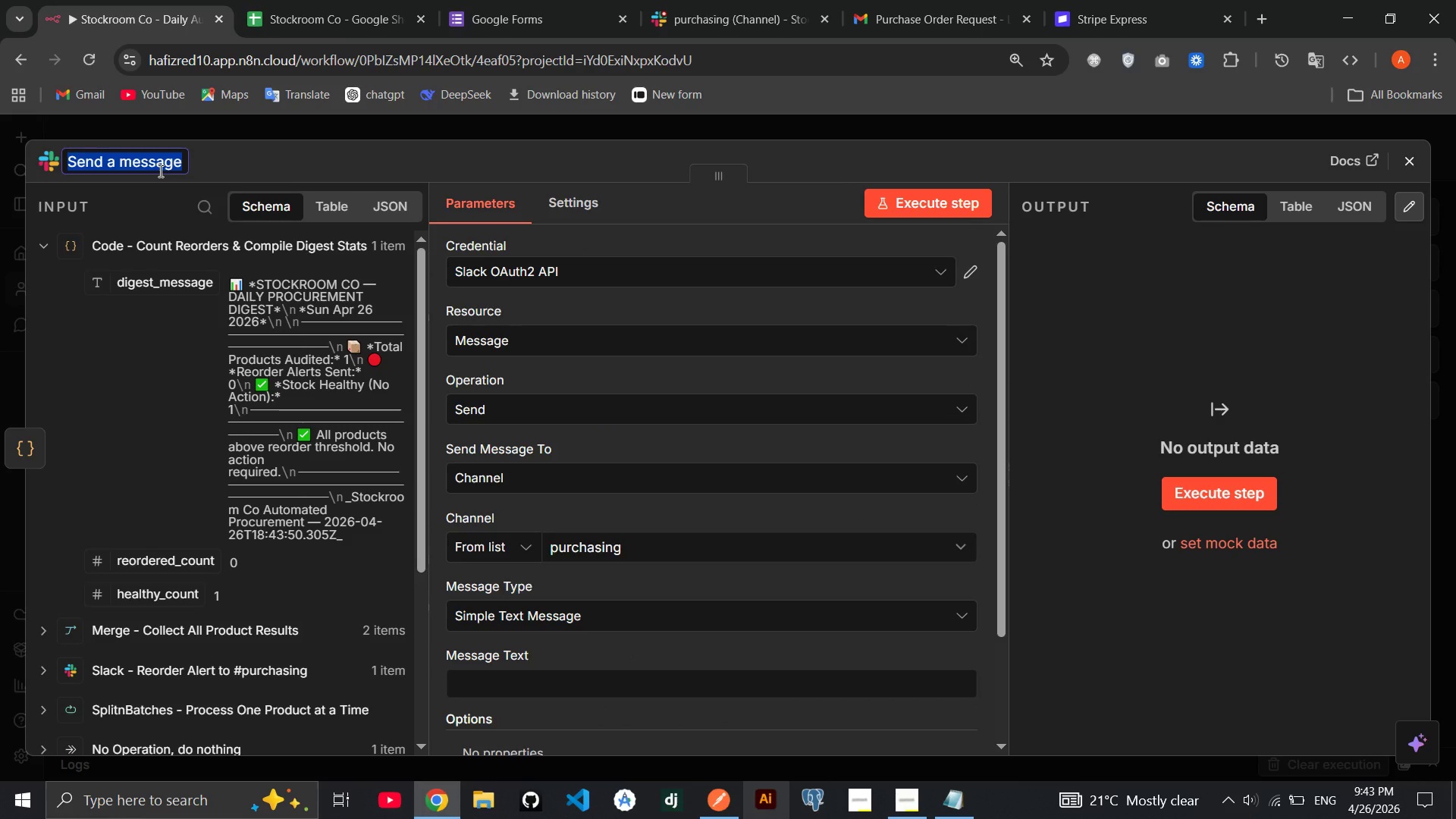 
type(Slac - Post Dail )
key(Backspace)
type(y Procurement Digest)
 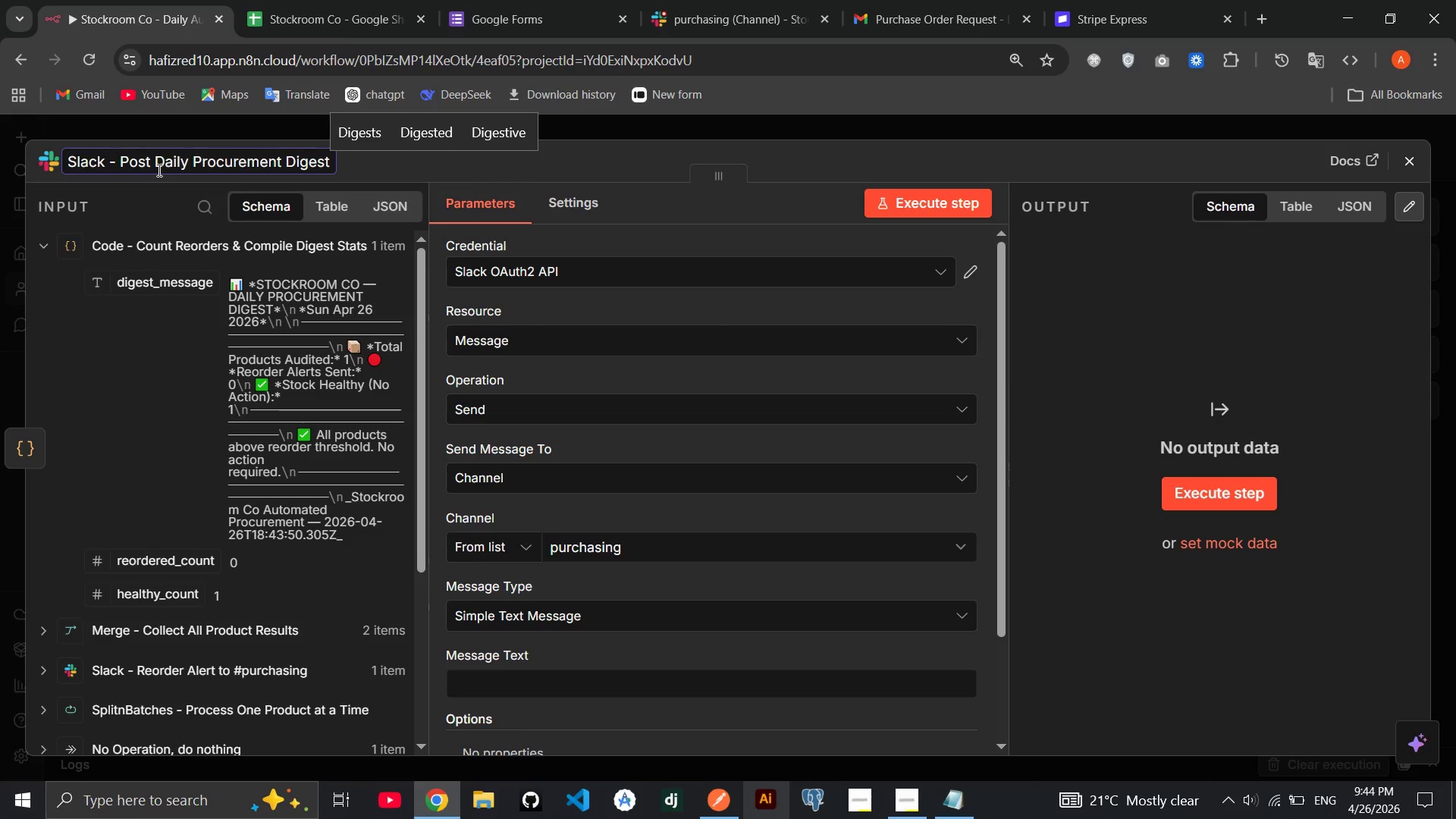 
hold_key(key=K, duration=0.34)
 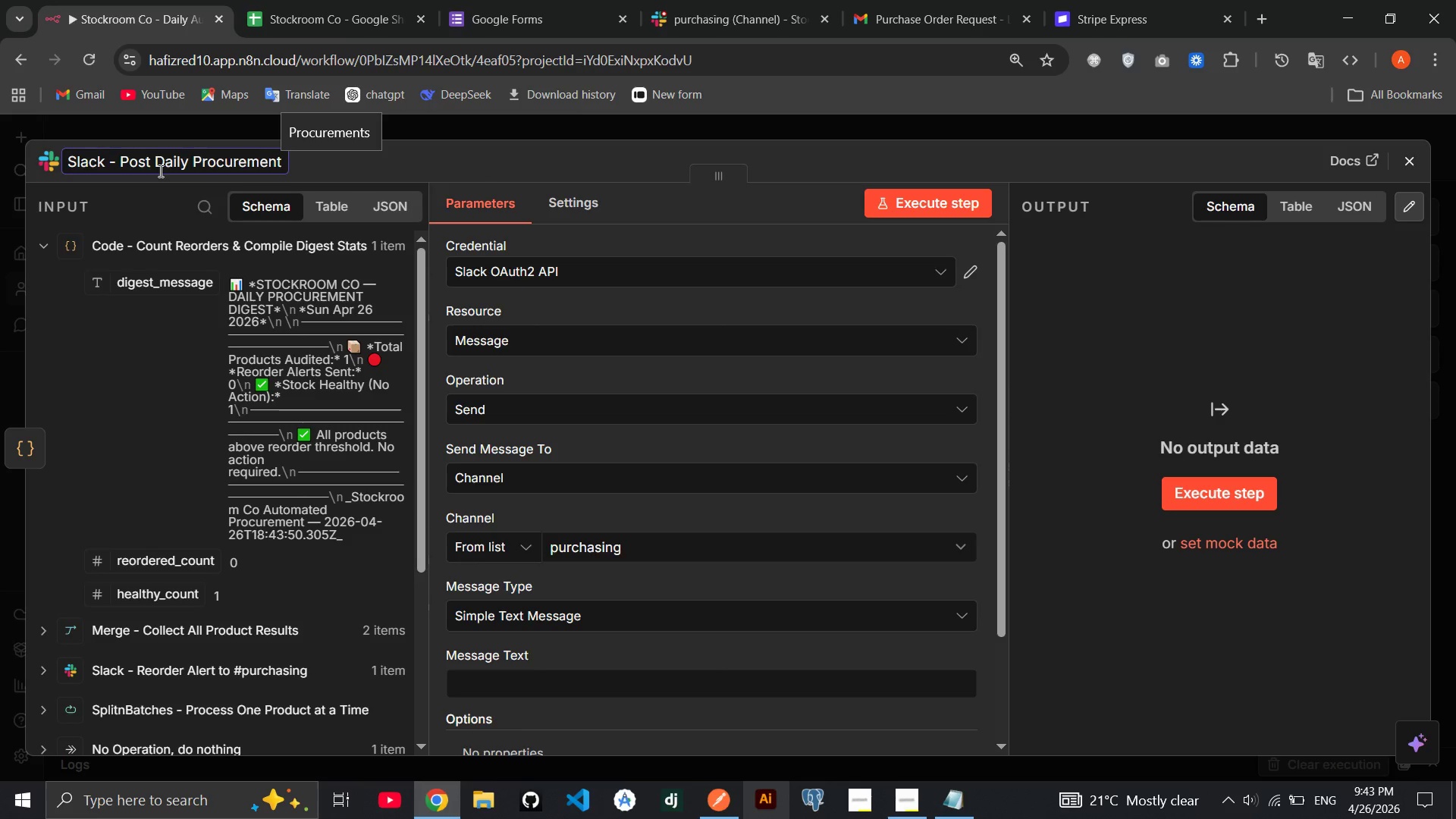 
key(Enter)
 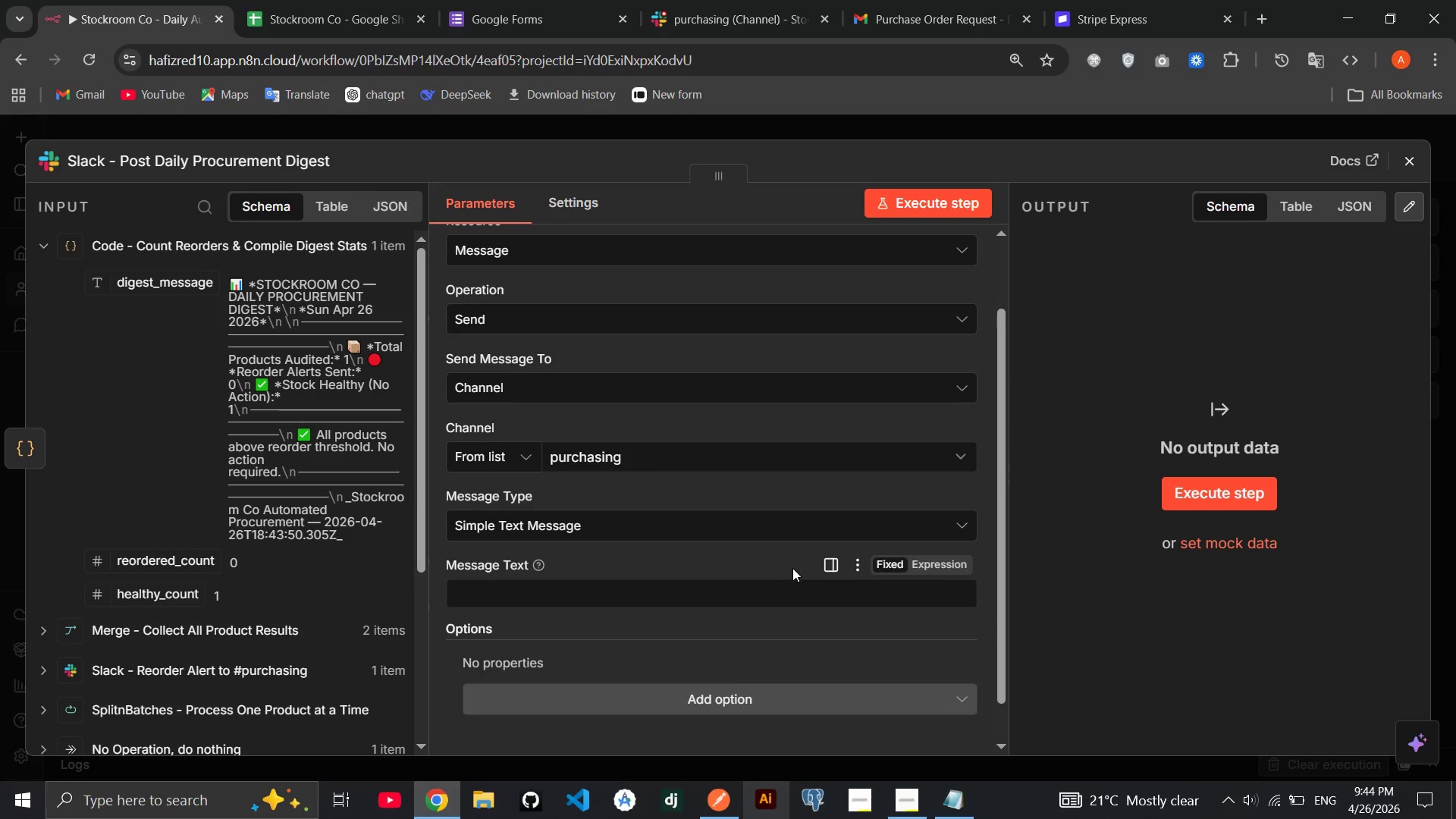 
left_click([932, 570])
 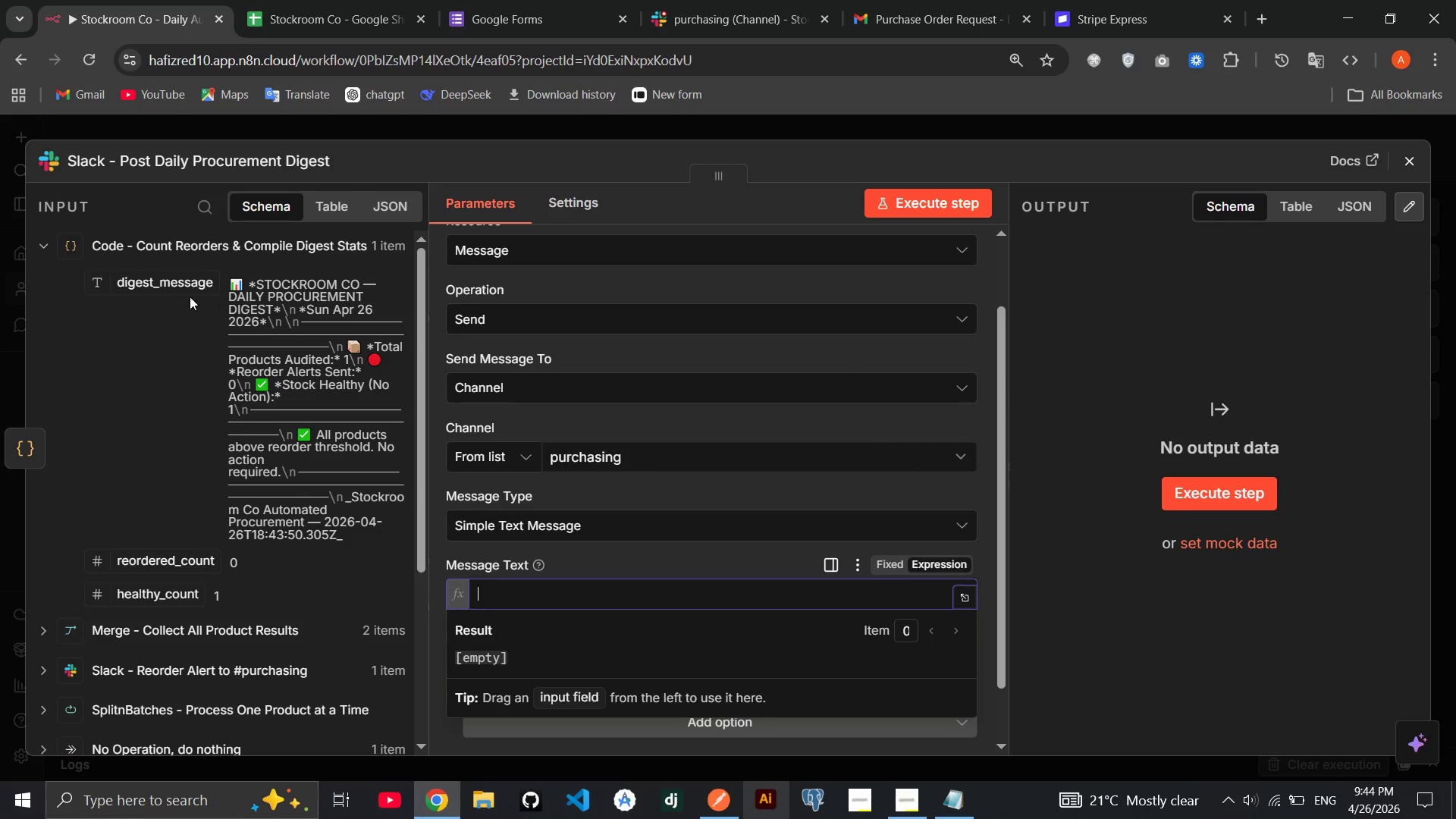 
left_click_drag(start_coordinate=[178, 283], to_coordinate=[603, 590])
 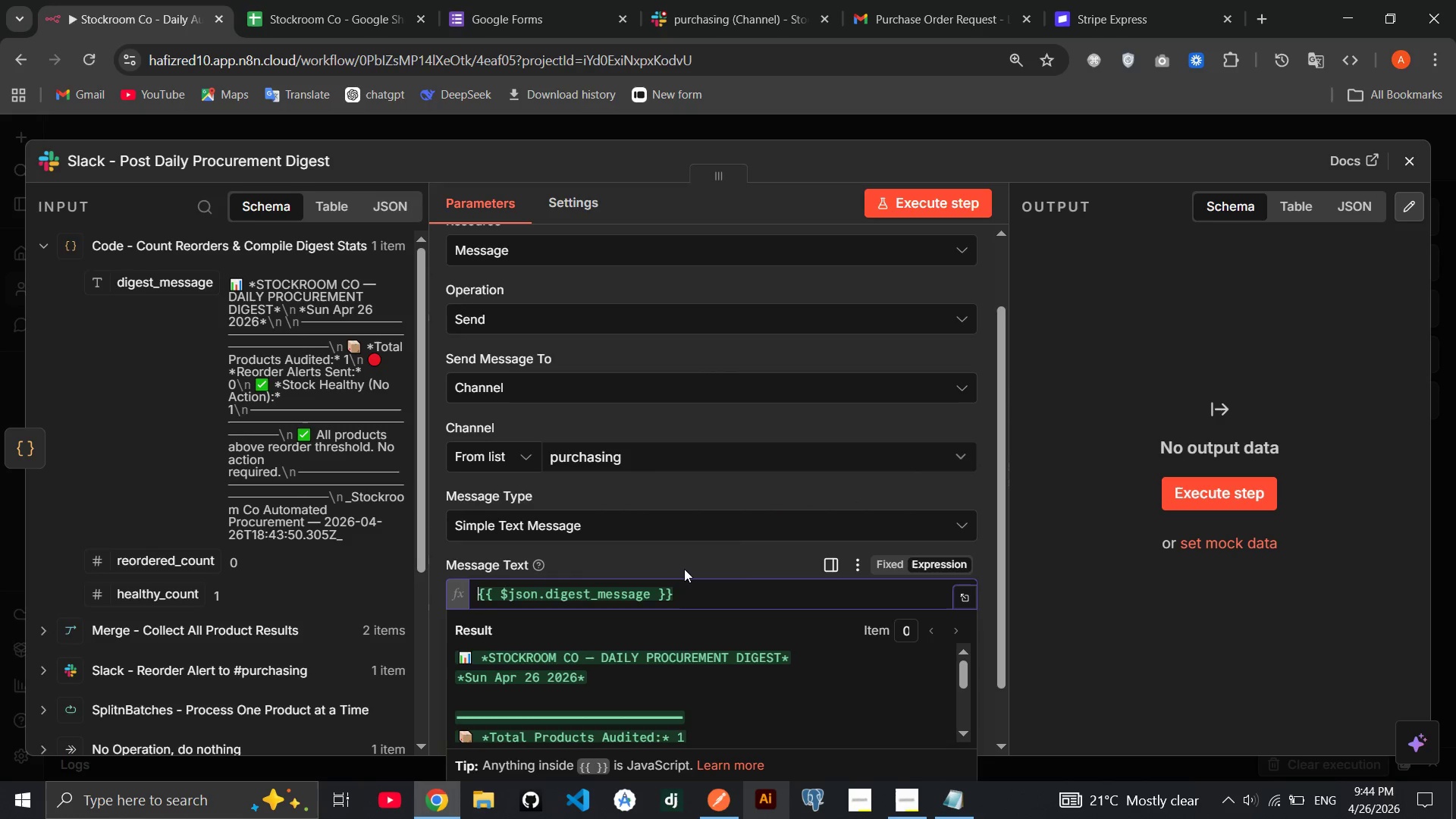 
left_click([684, 569])
 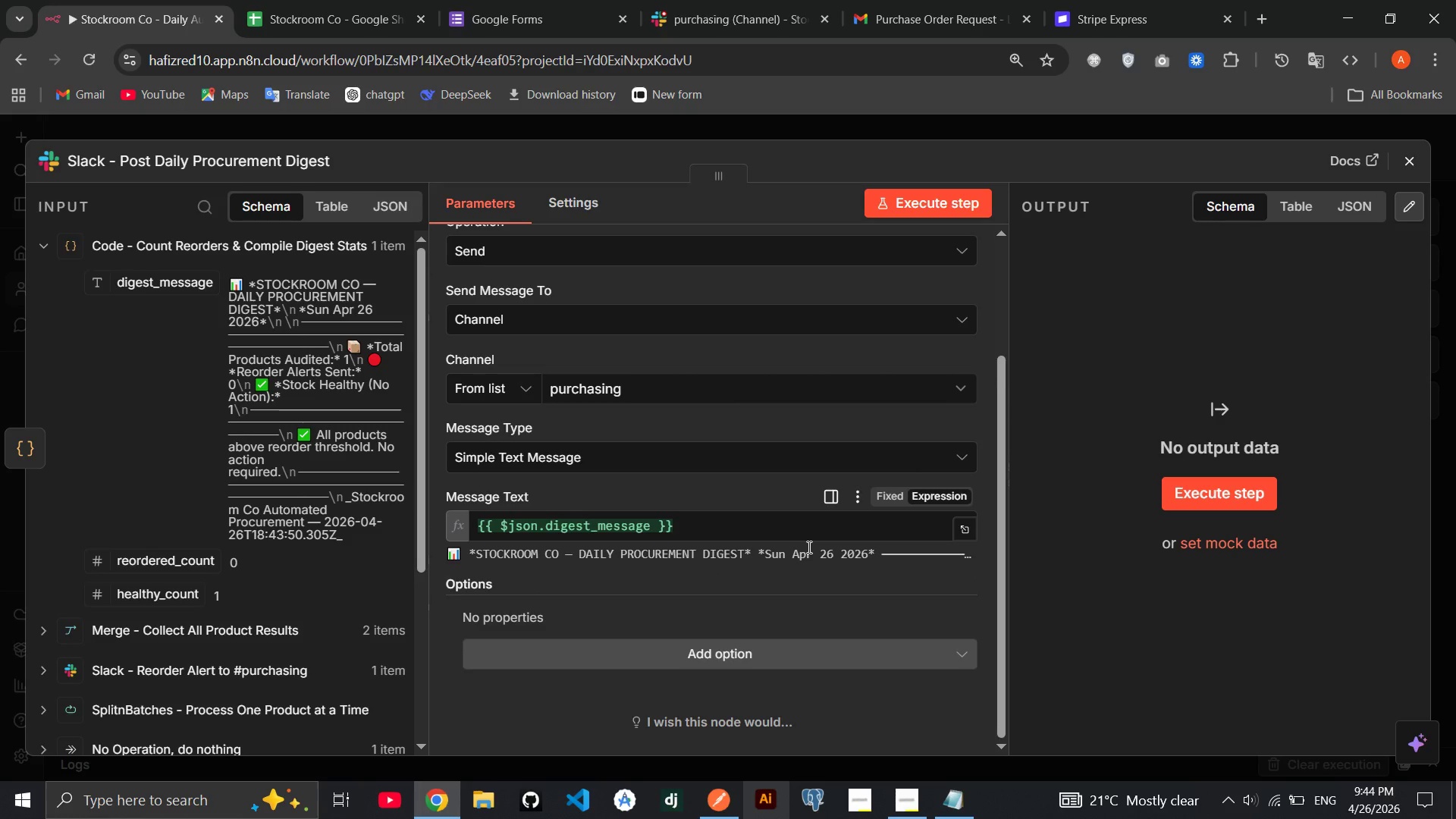 
left_click([1202, 494])
 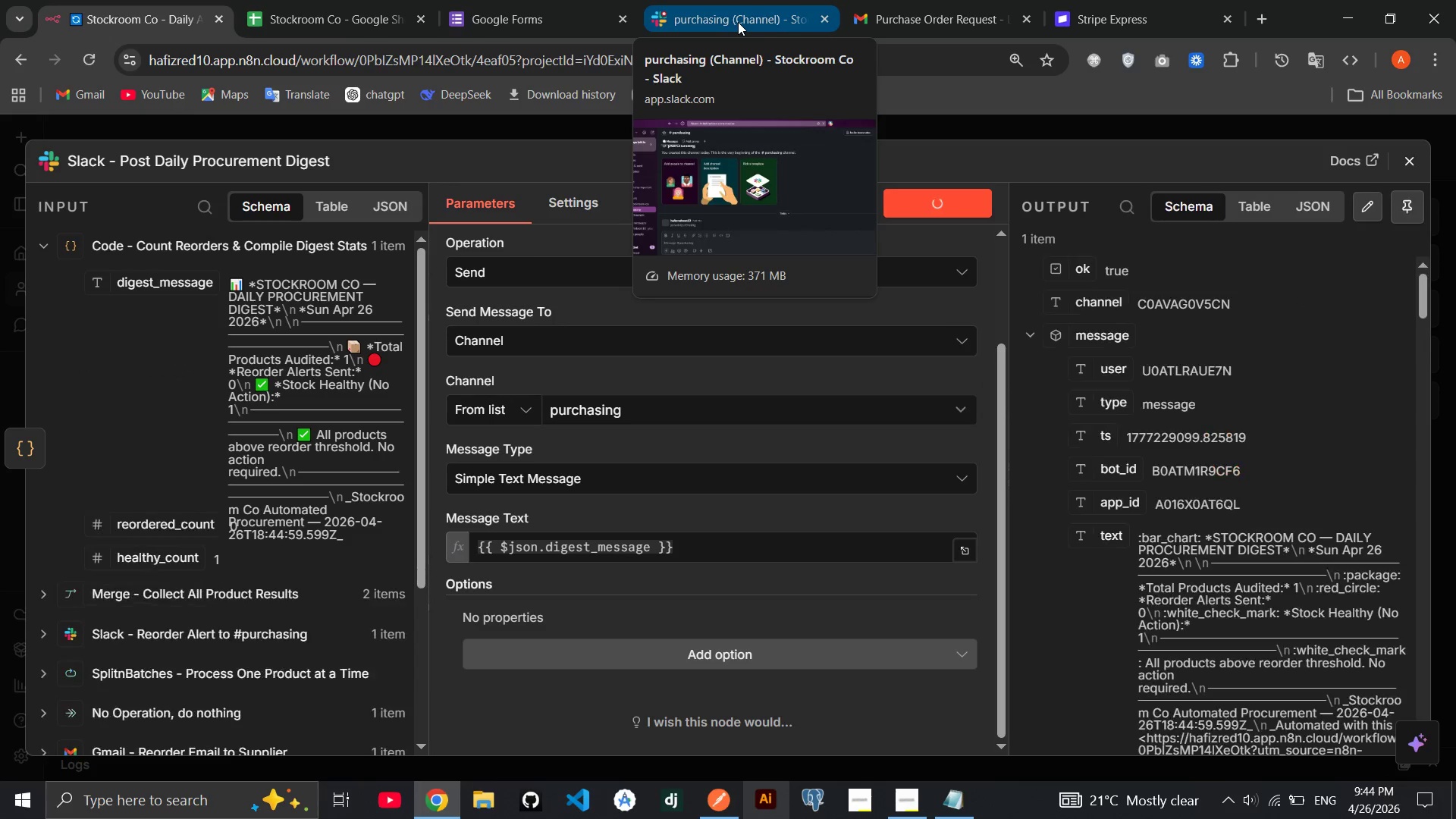 
wait(5.53)
 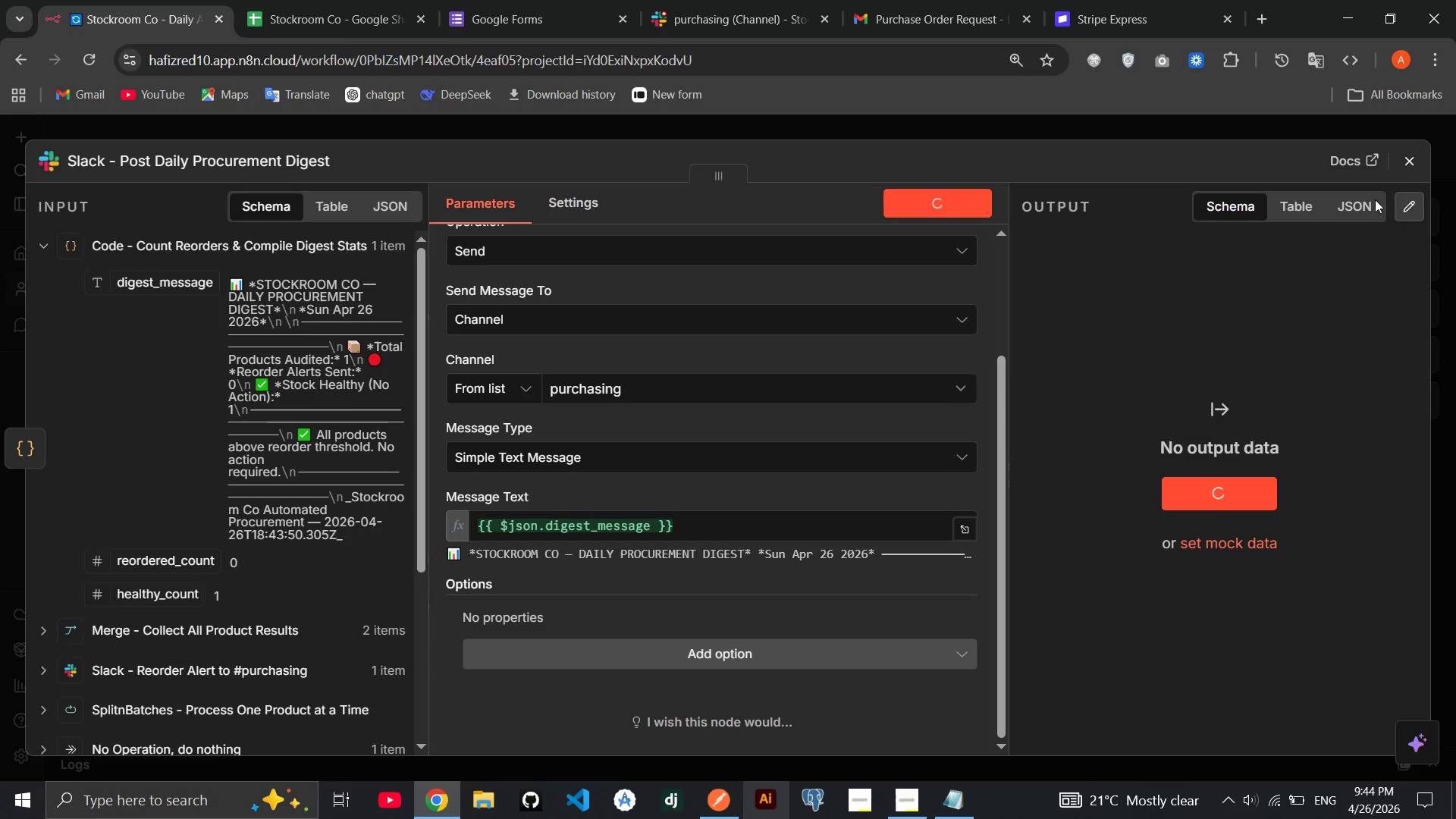 
left_click([738, 22])
 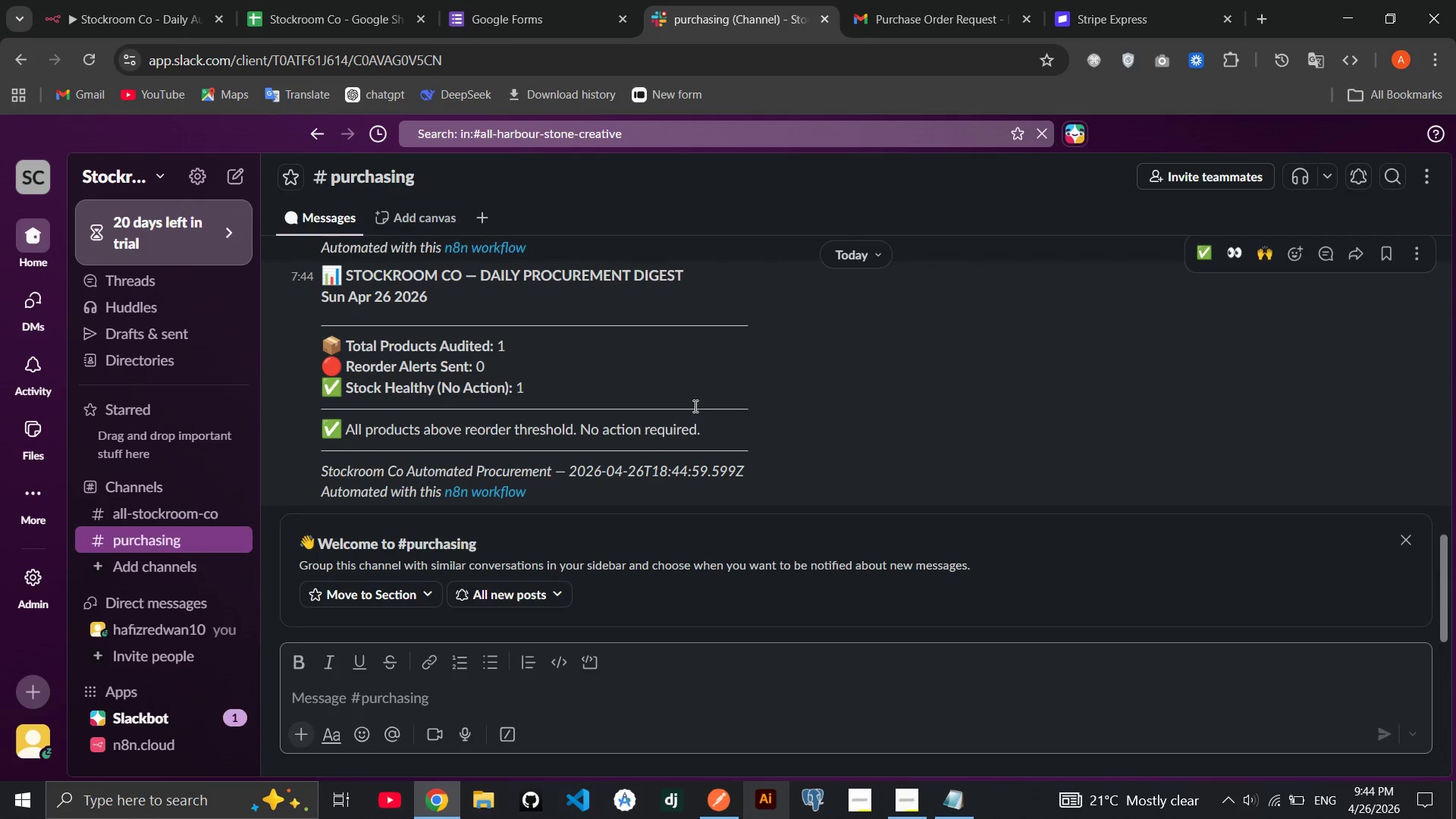 
wait(10.98)
 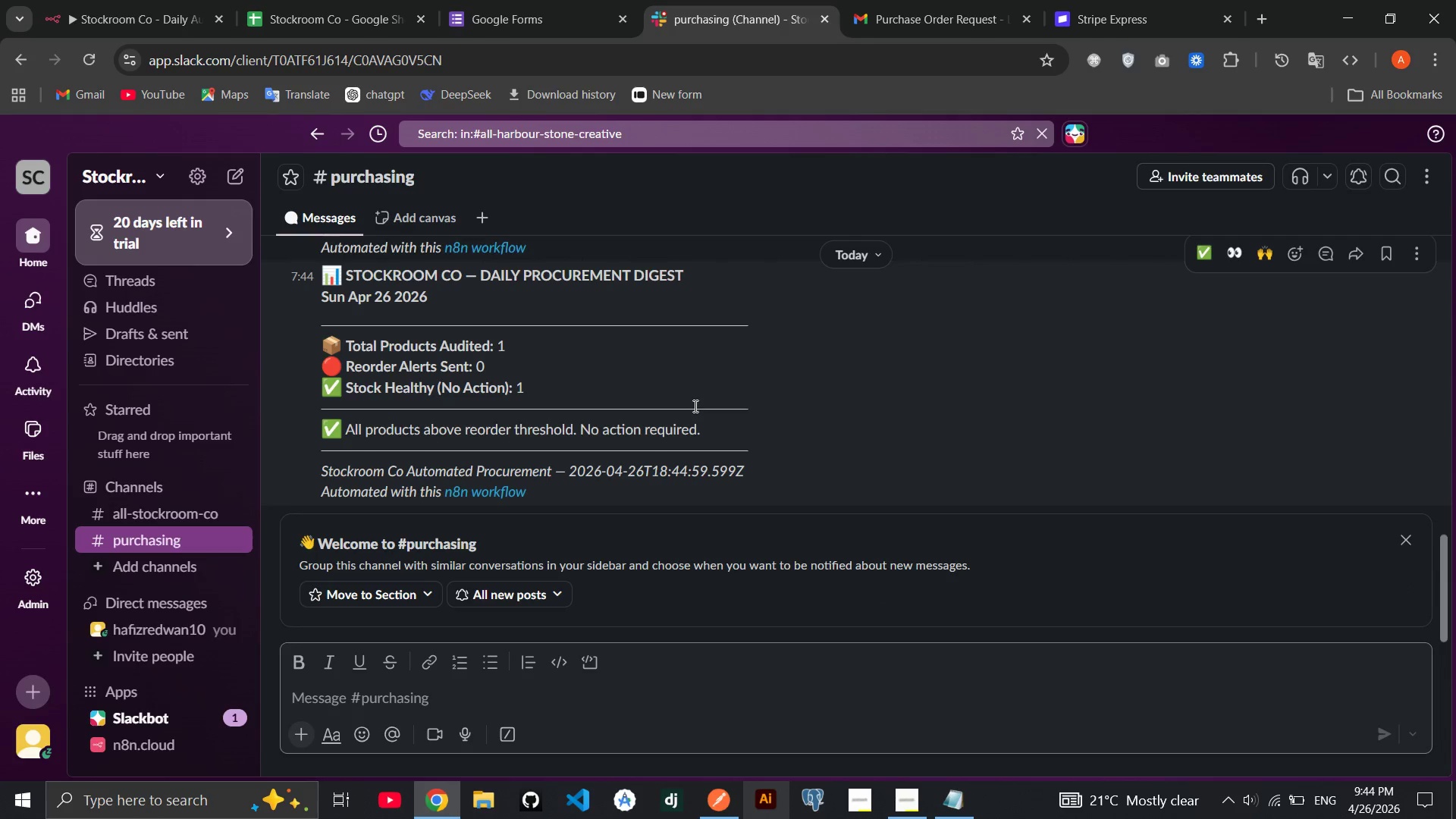 
left_click([138, 5])
 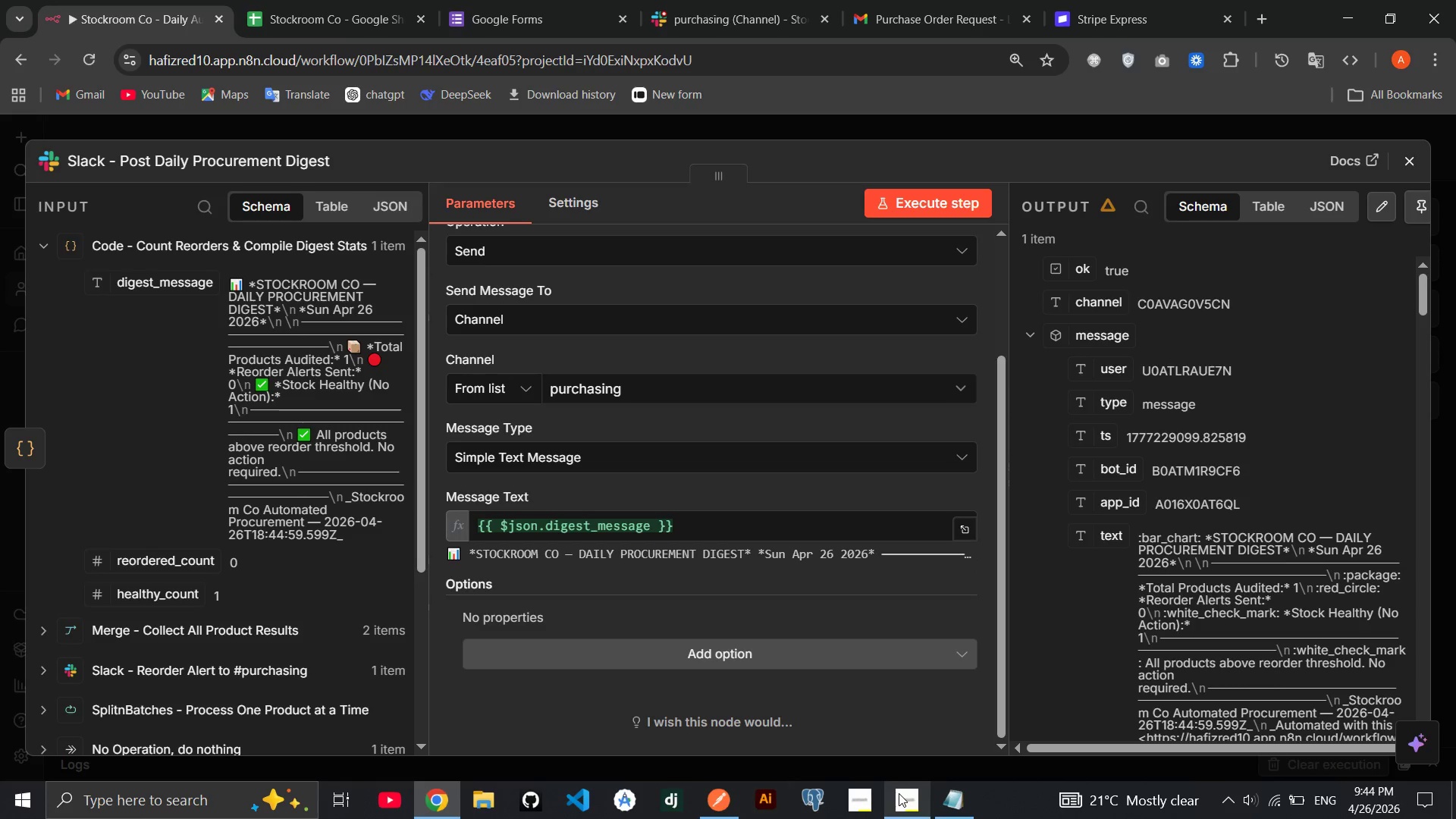 
wait(6.88)
 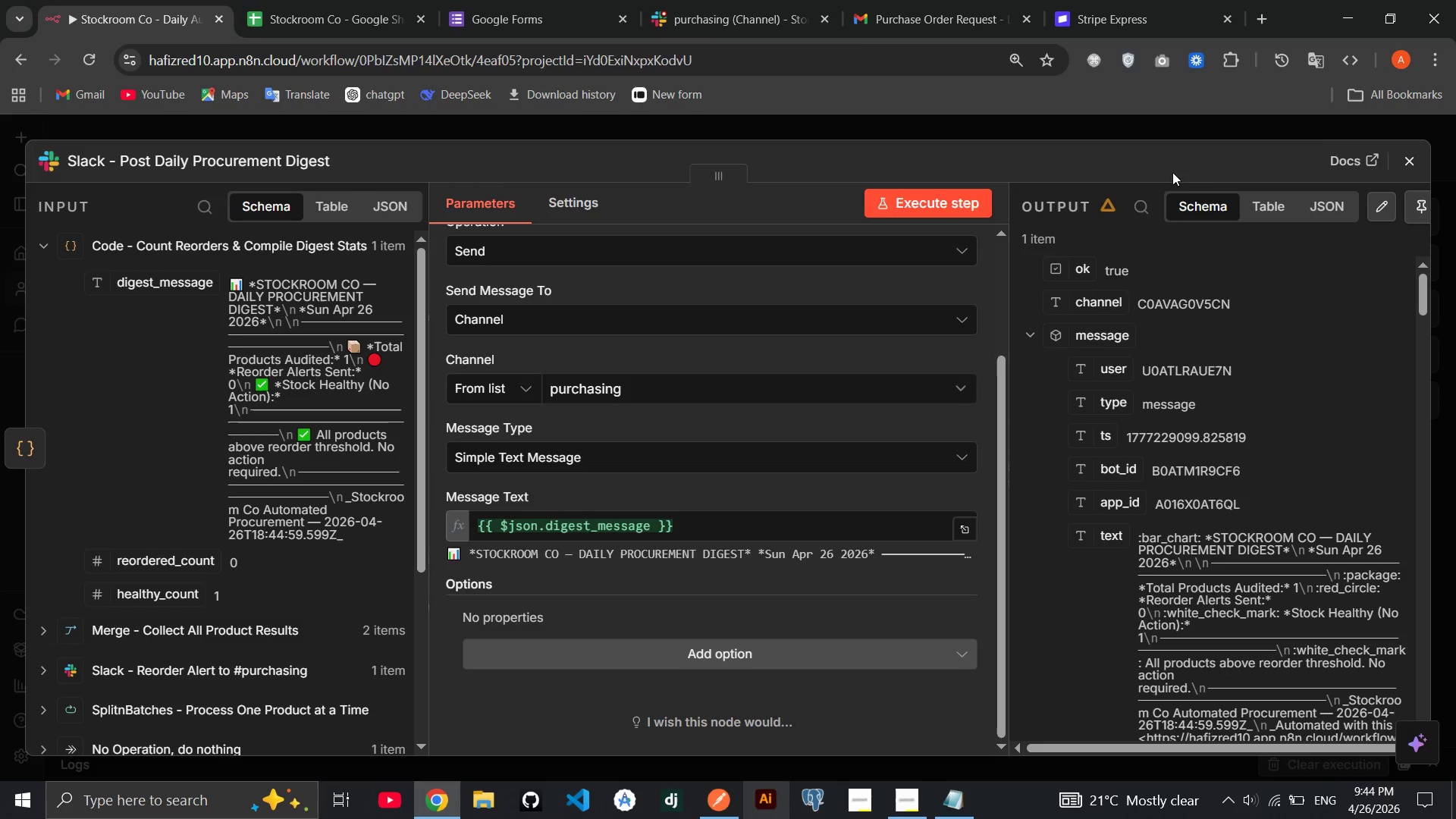 
left_click([899, 793])